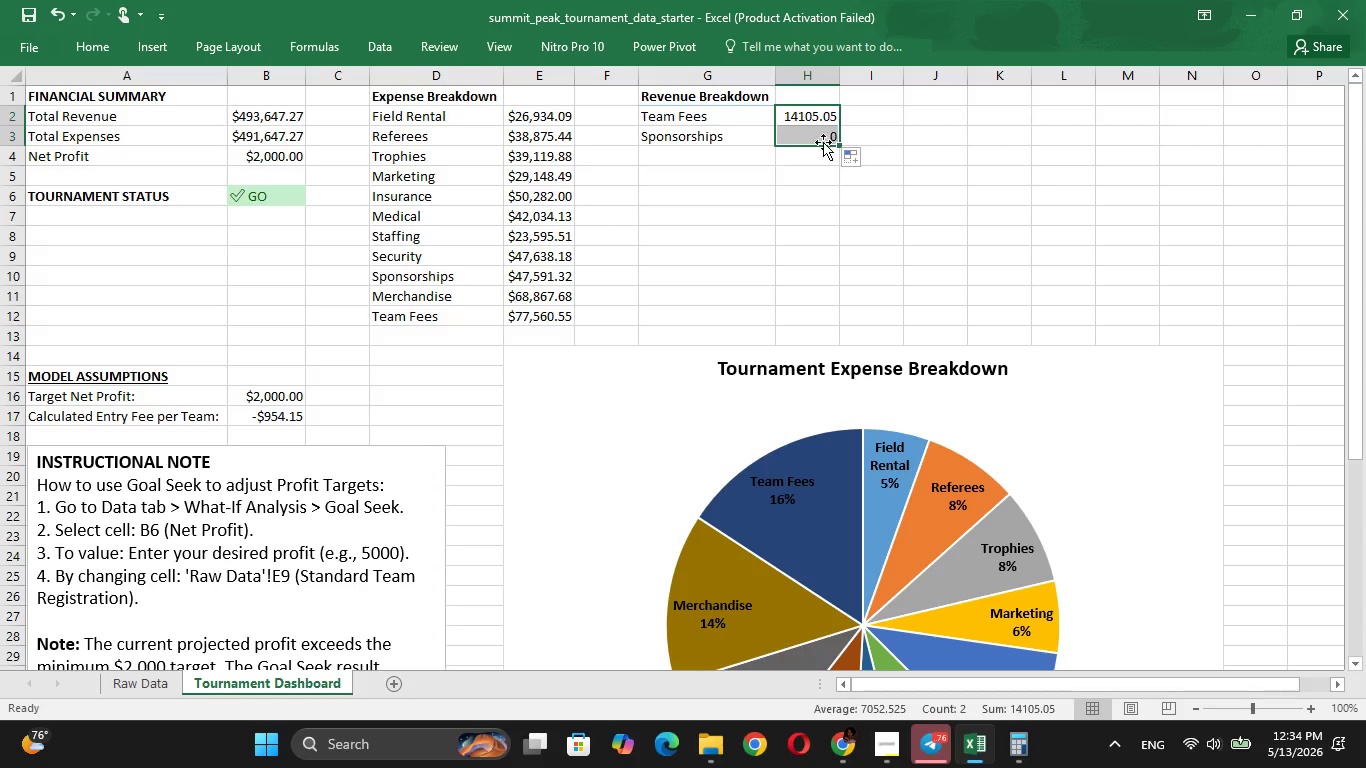 
left_click([816, 139])
 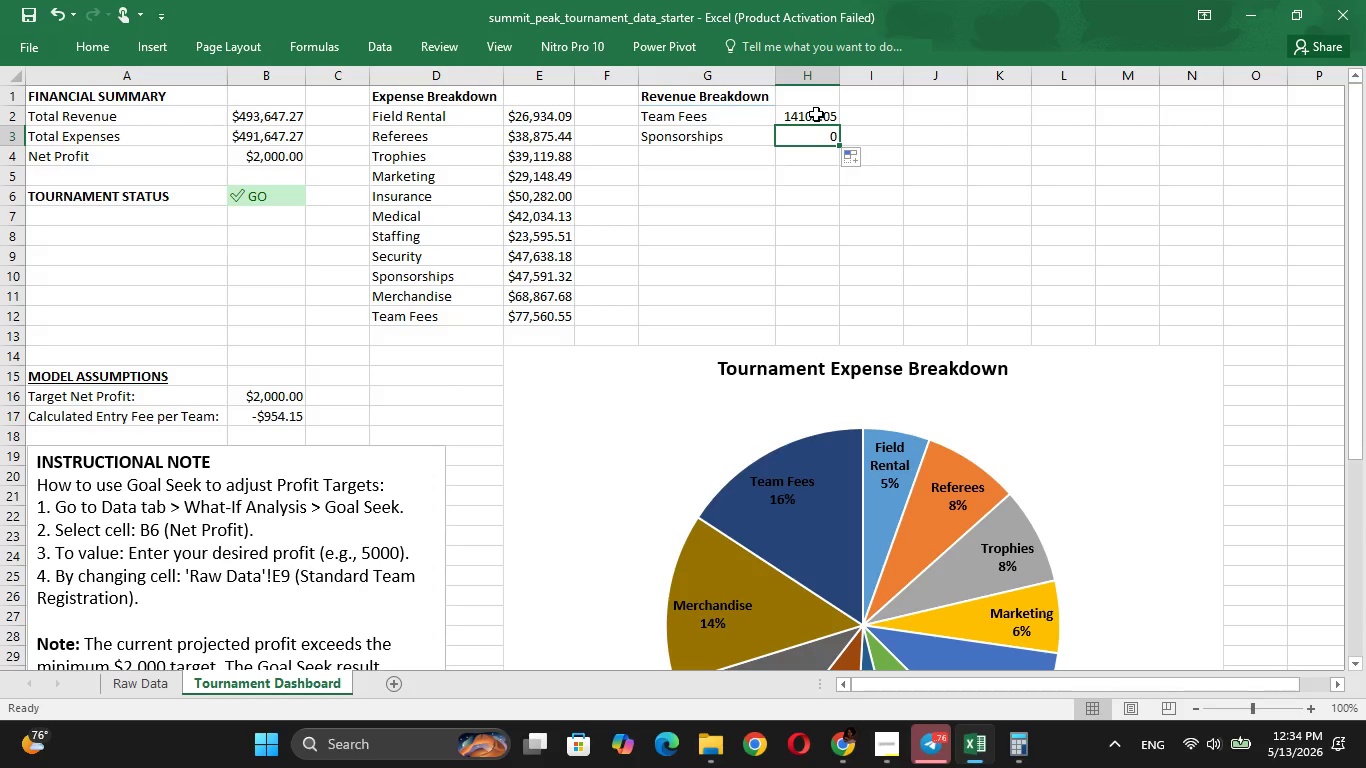 
left_click([816, 114])
 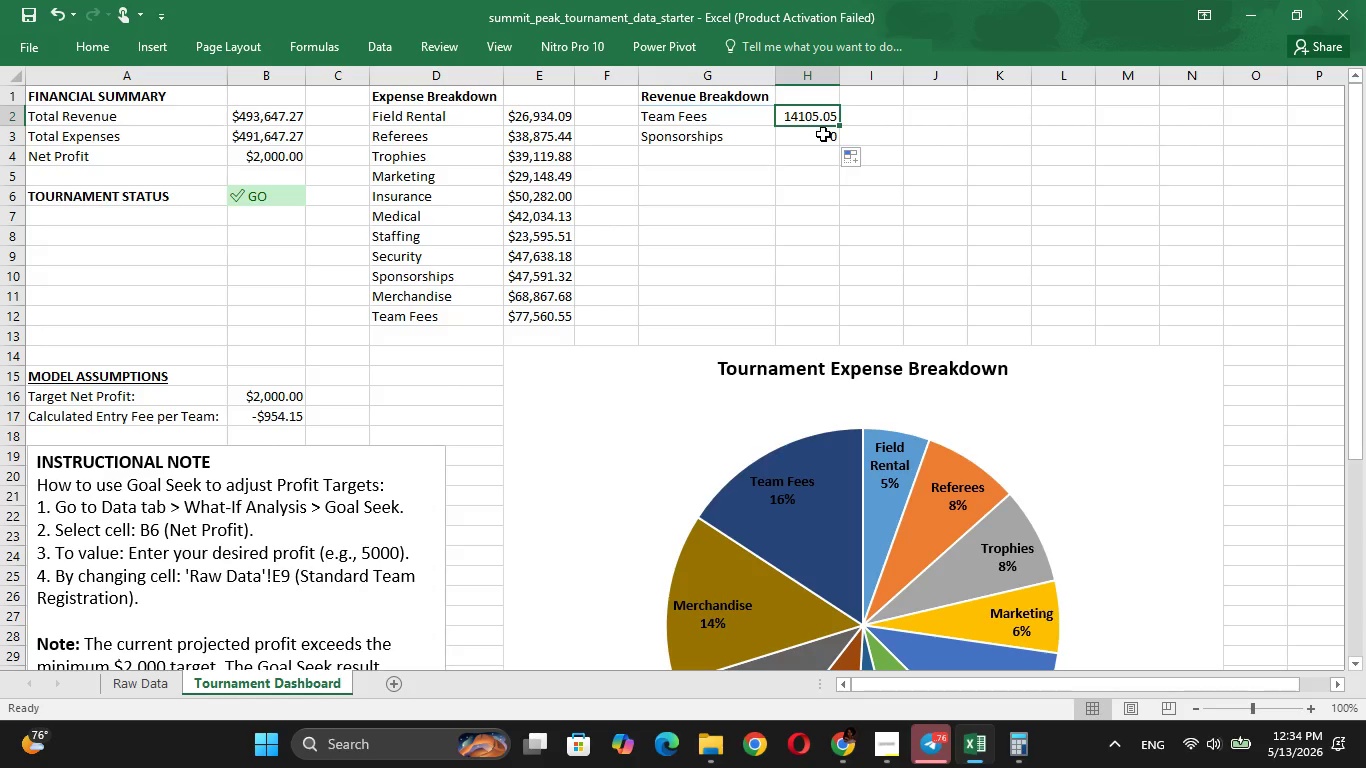 
double_click([823, 134])
 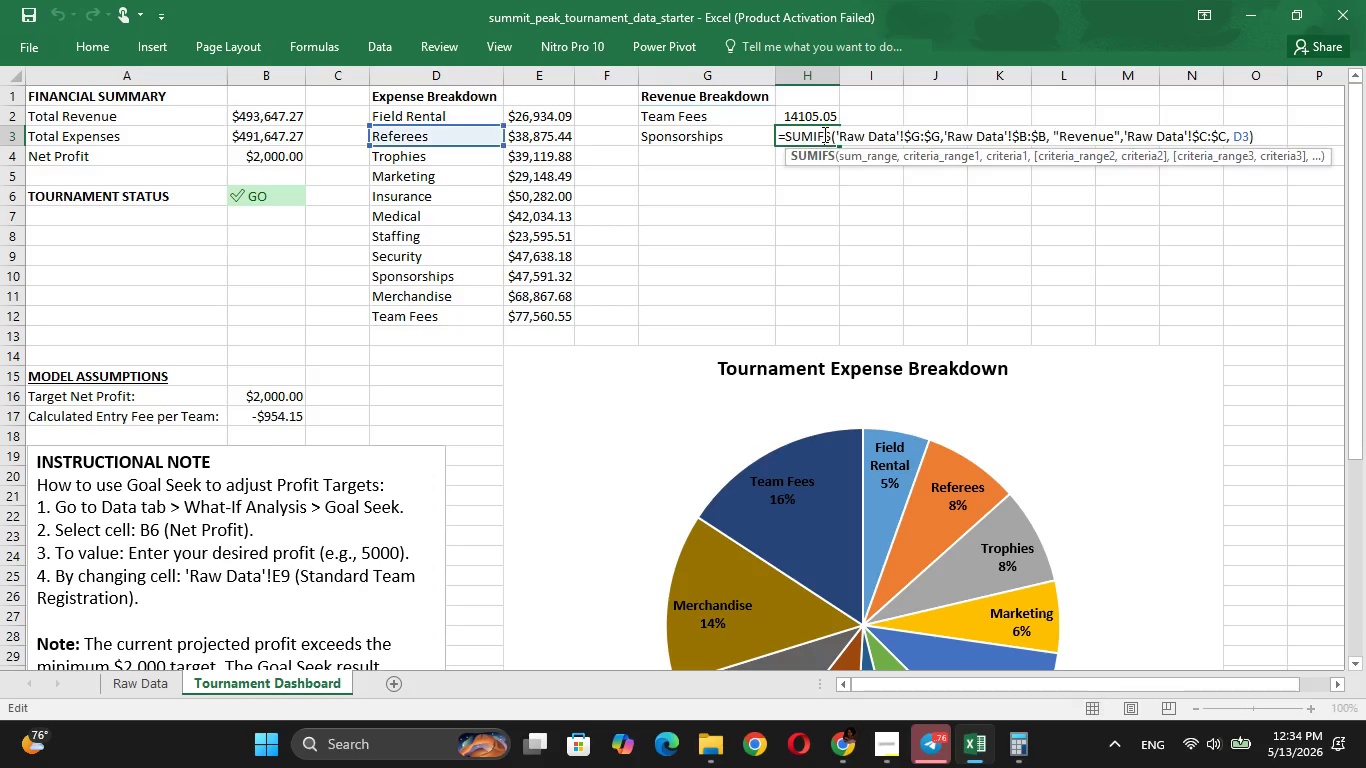 
triple_click([823, 134])
 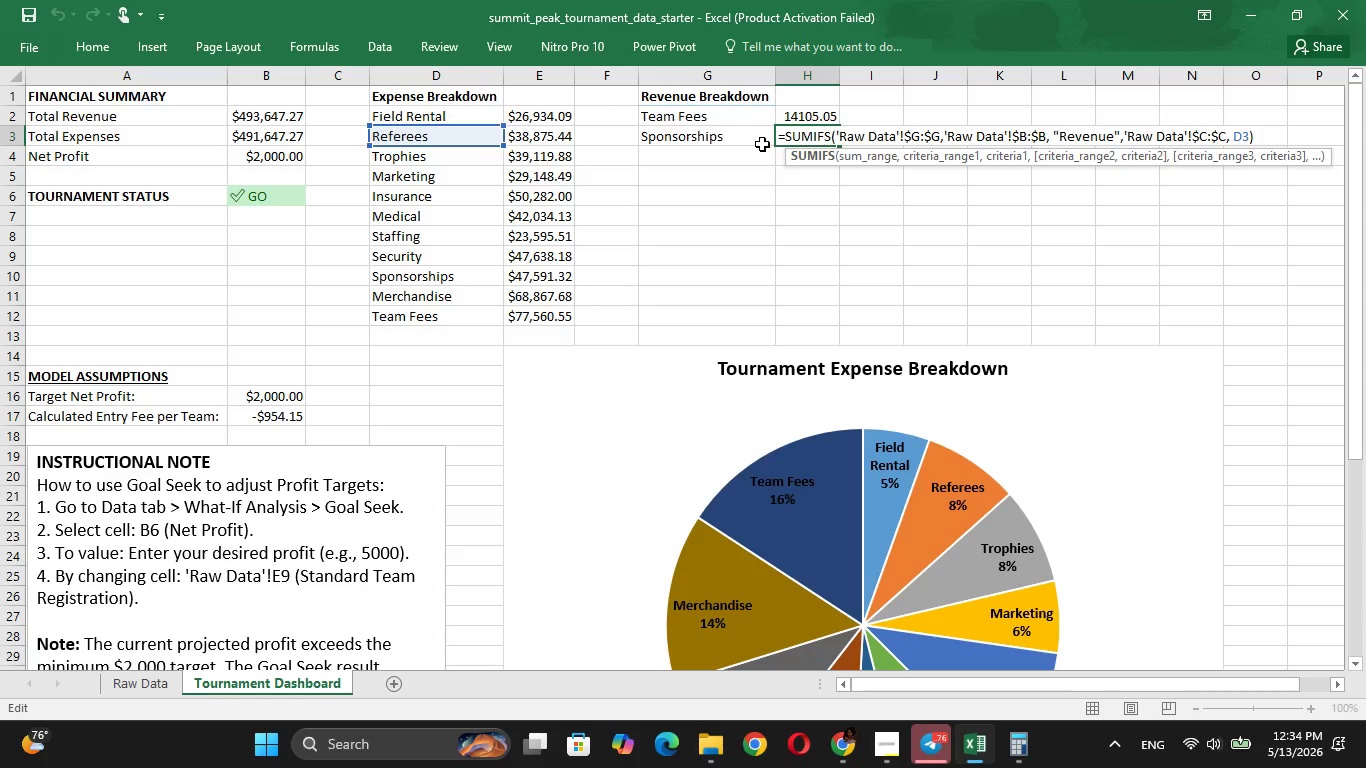 
wait(7.91)
 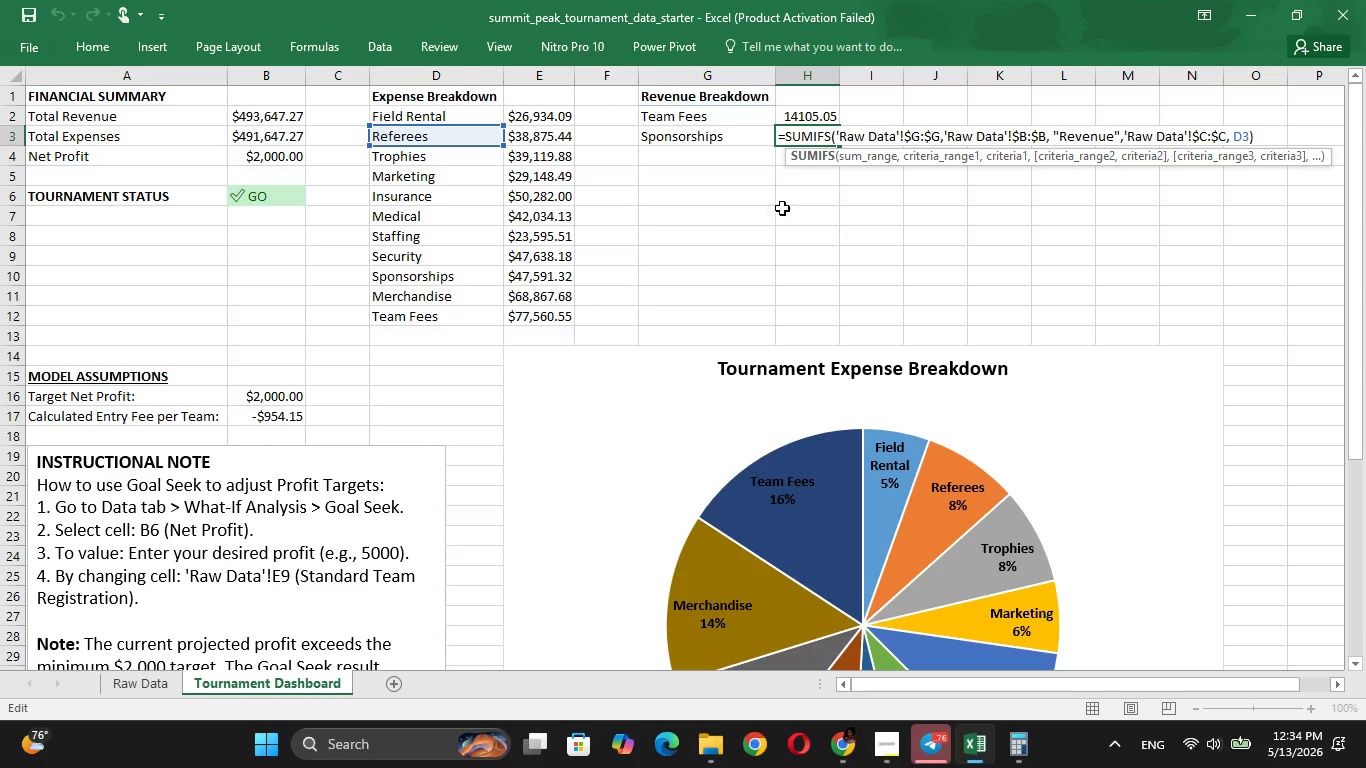 
left_click([736, 132])
 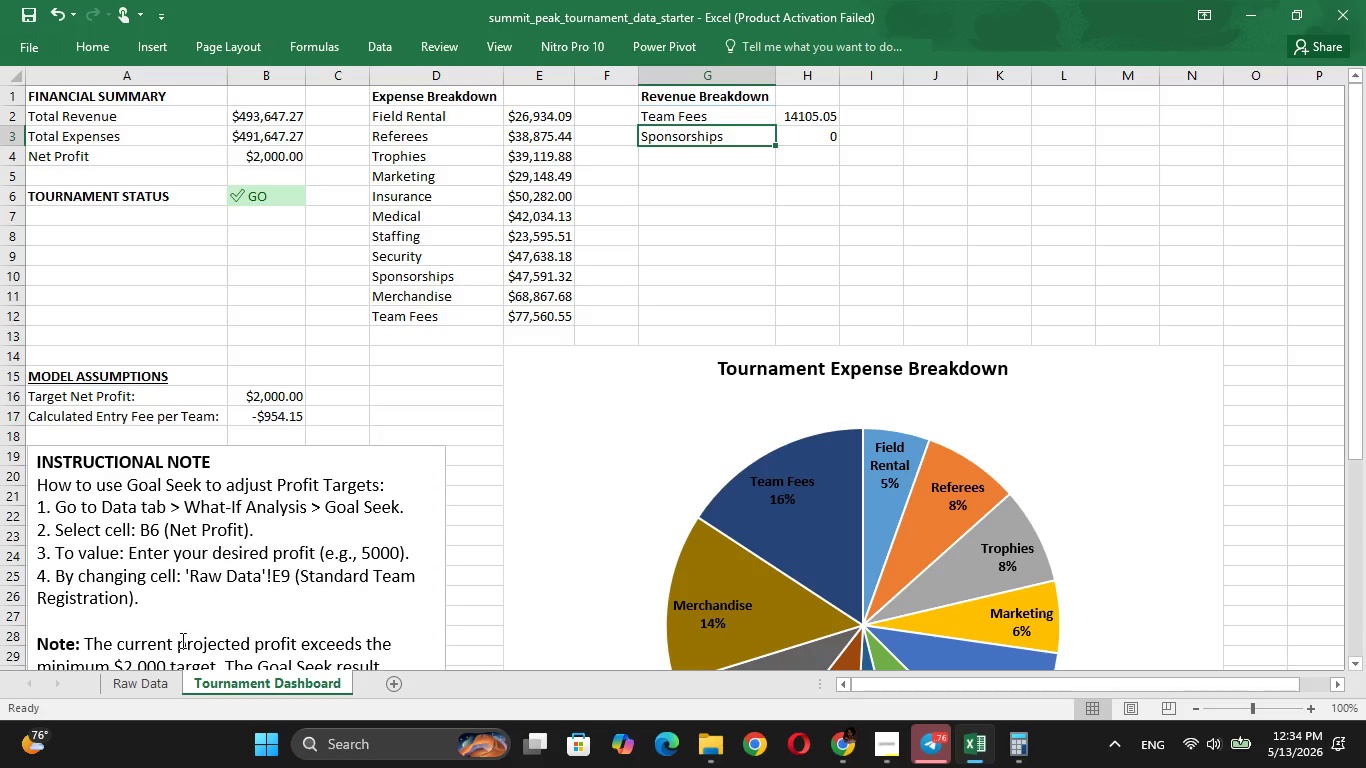 
left_click([159, 681])
 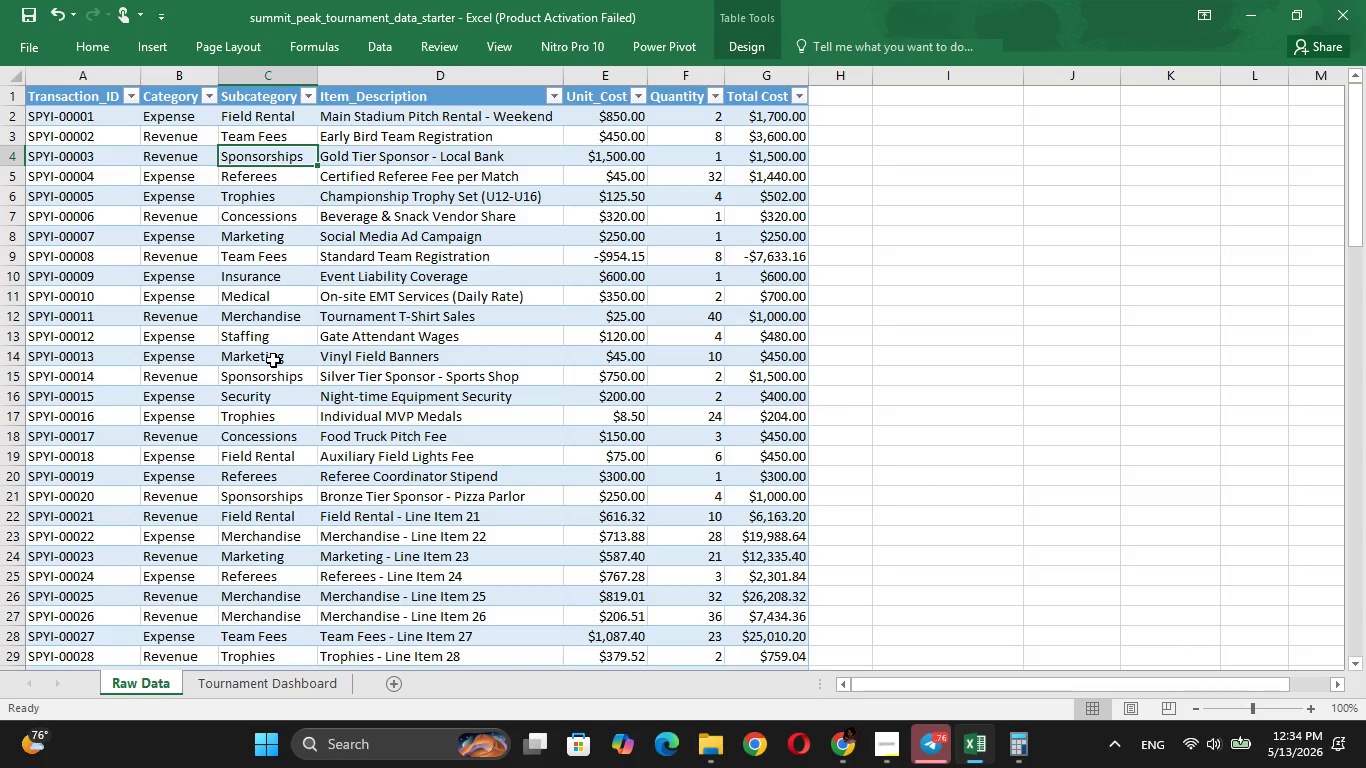 
wait(9.83)
 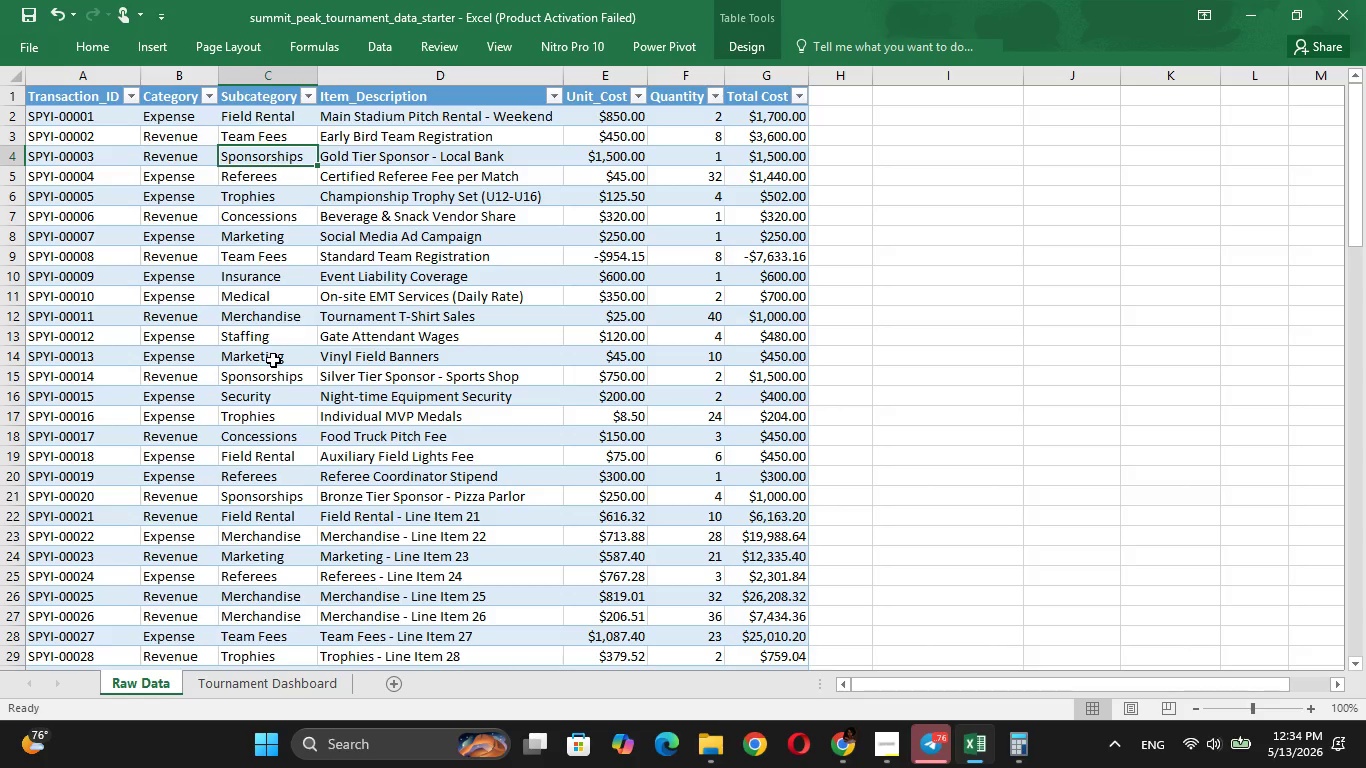 
left_click([287, 678])
 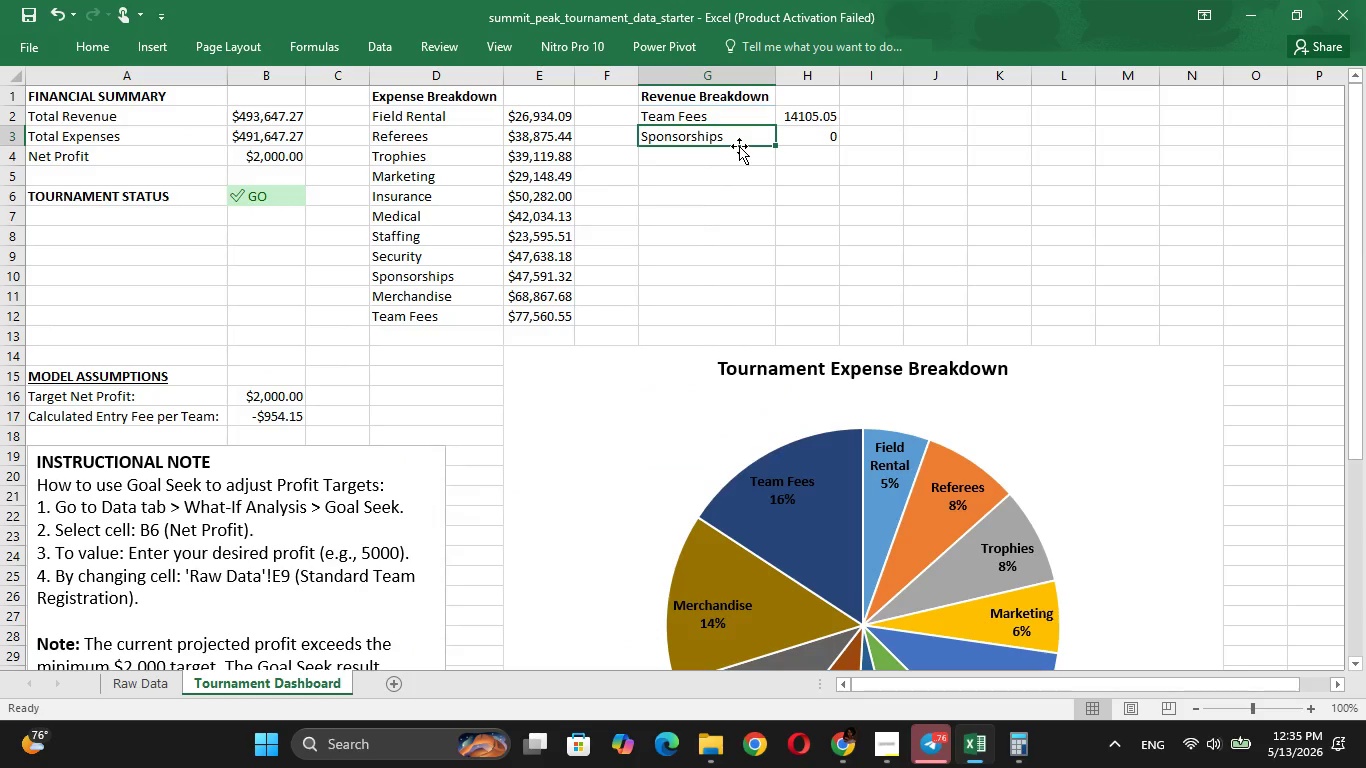 
left_click([740, 125])
 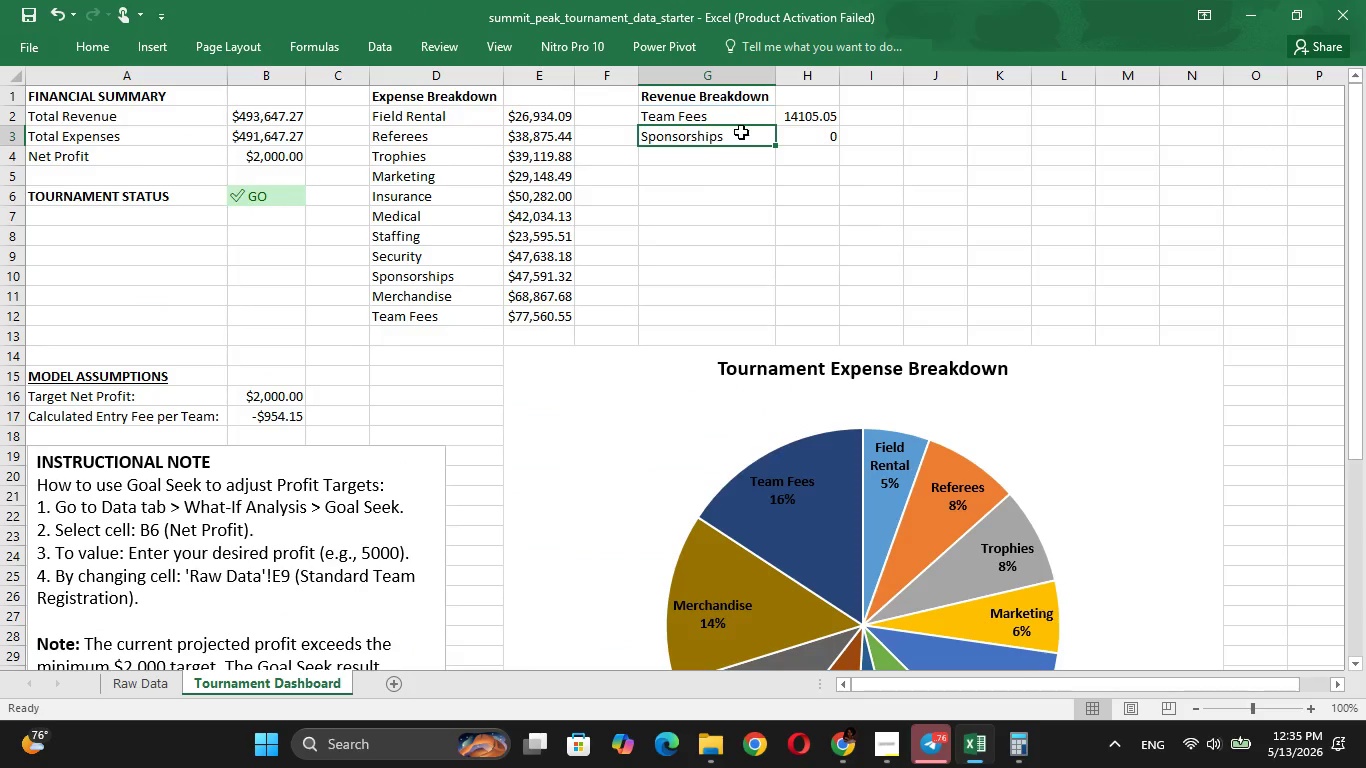 
double_click([741, 132])
 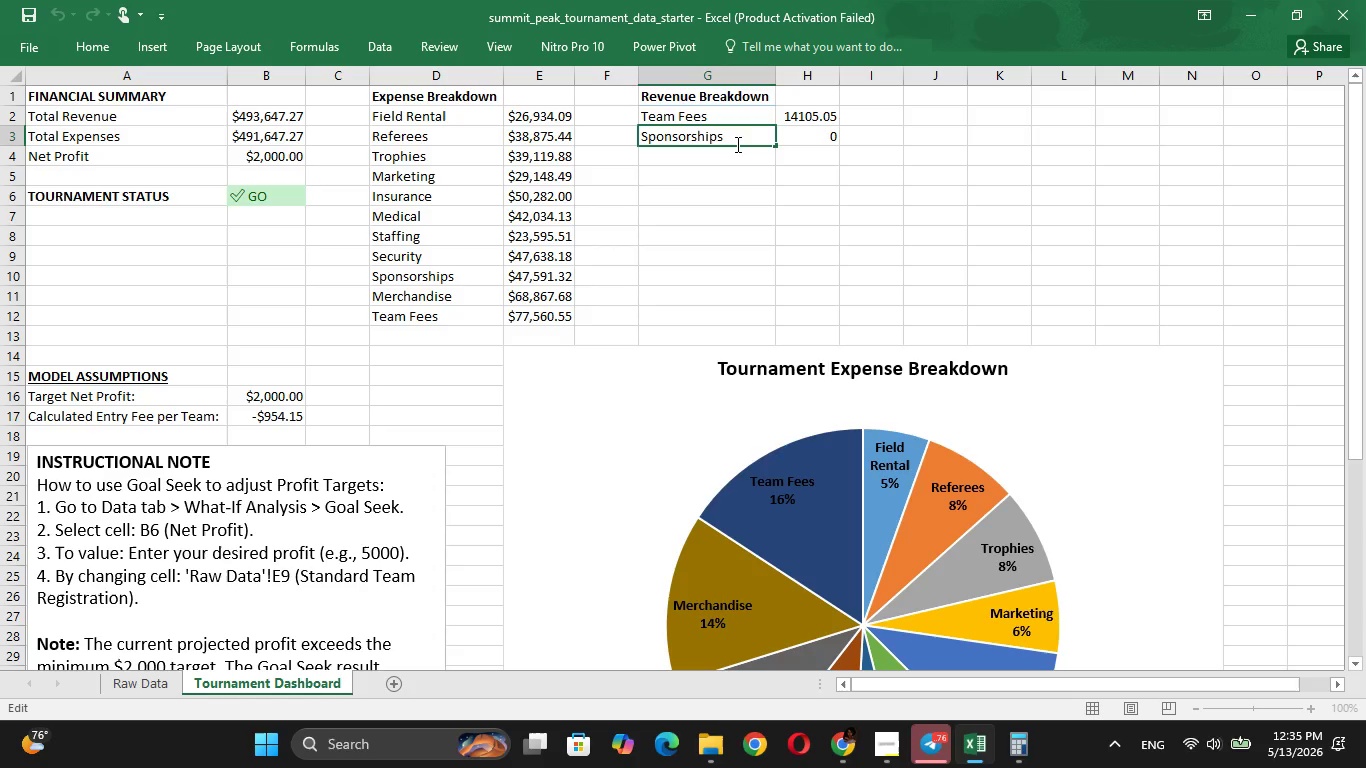 
wait(5.44)
 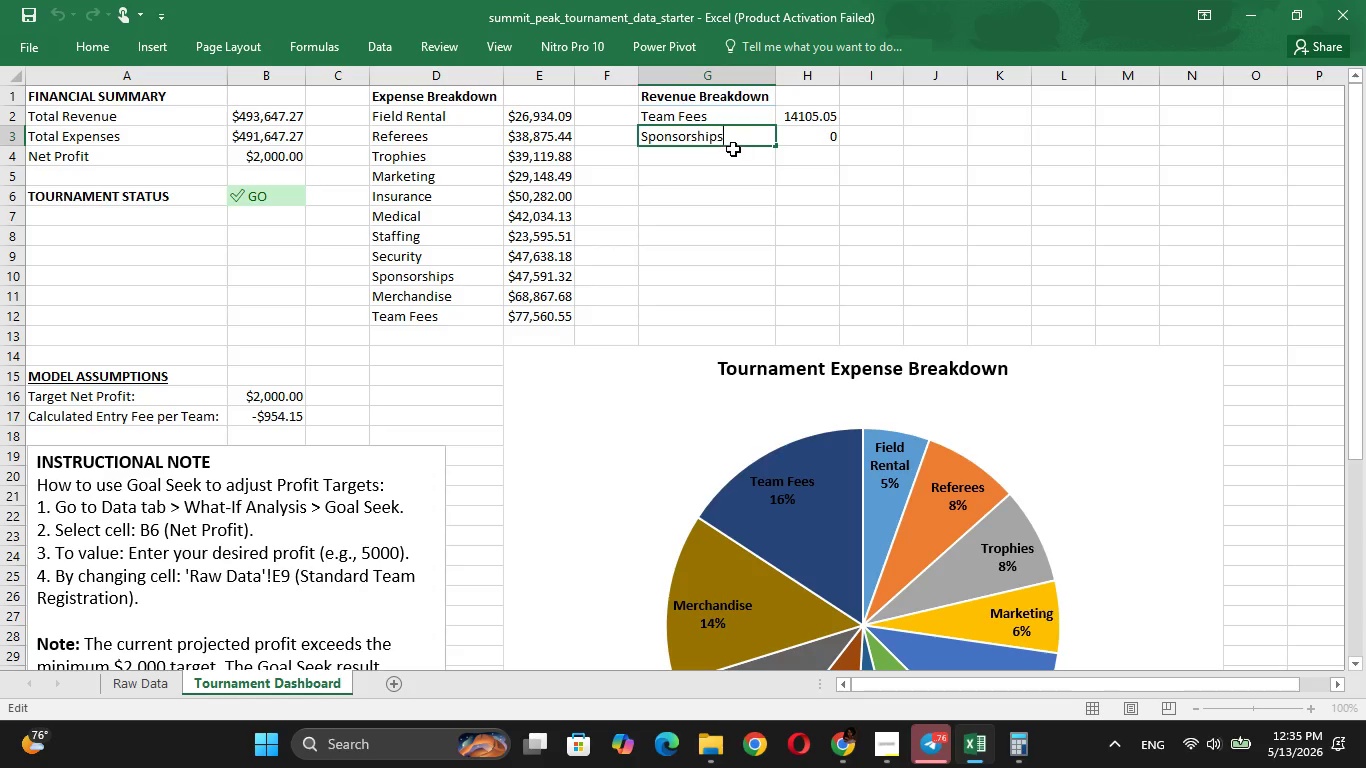 
left_click([744, 156])
 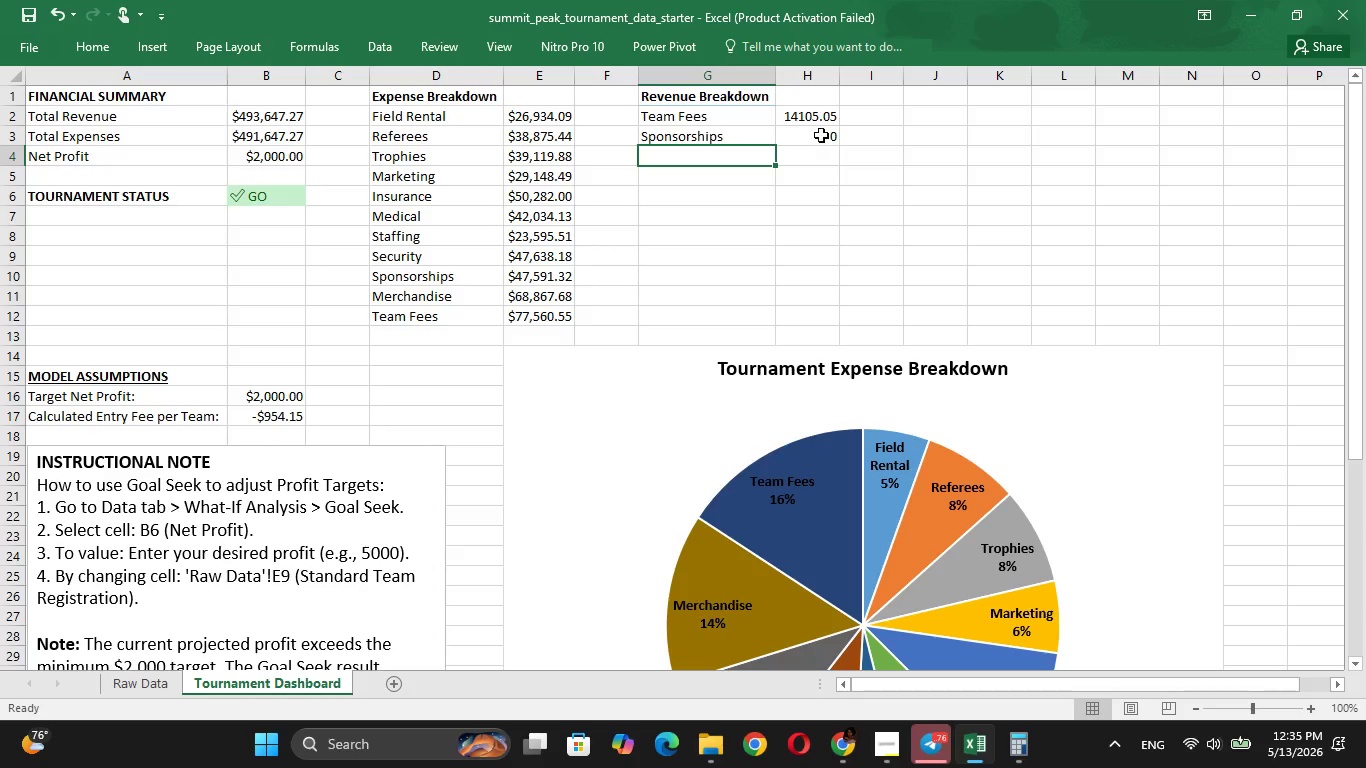 
left_click([821, 135])
 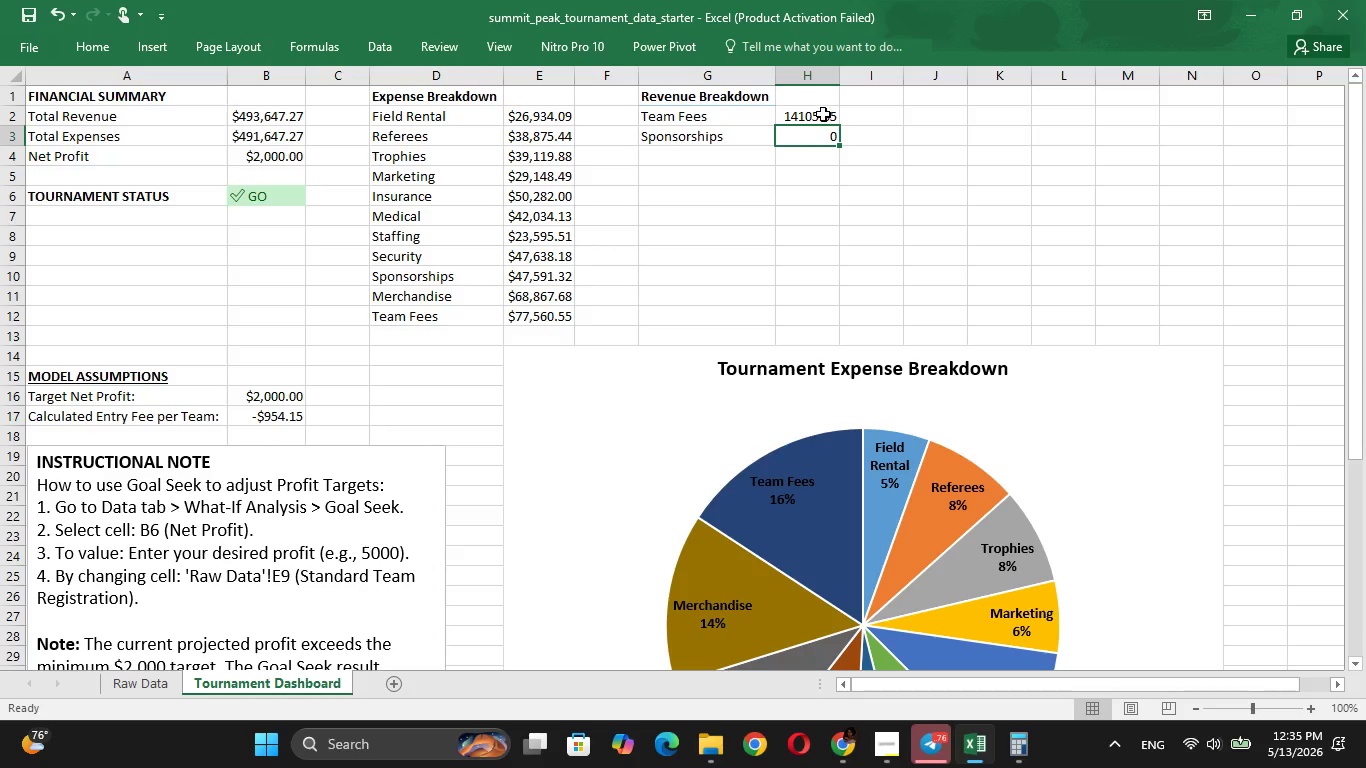 
left_click([823, 114])
 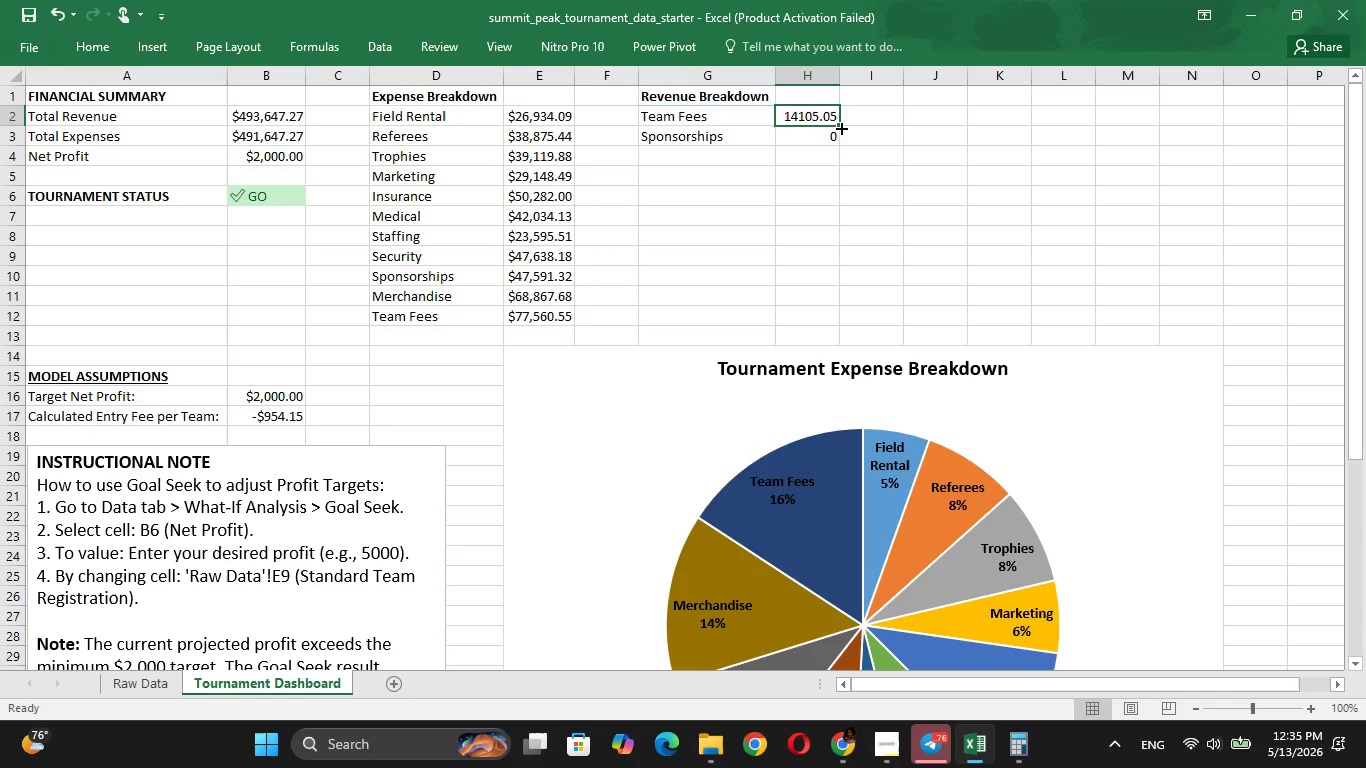 
left_click_drag(start_coordinate=[840, 127], to_coordinate=[840, 148])
 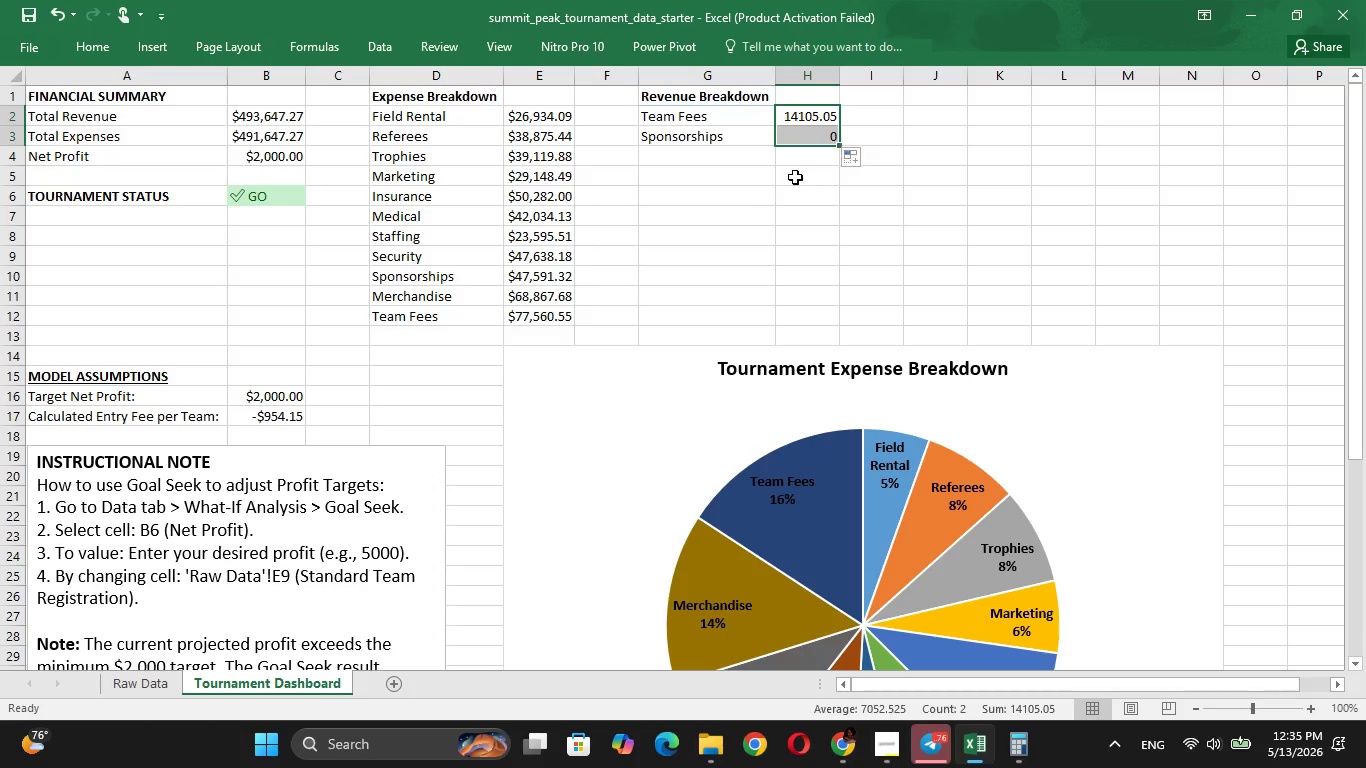 
left_click([771, 178])
 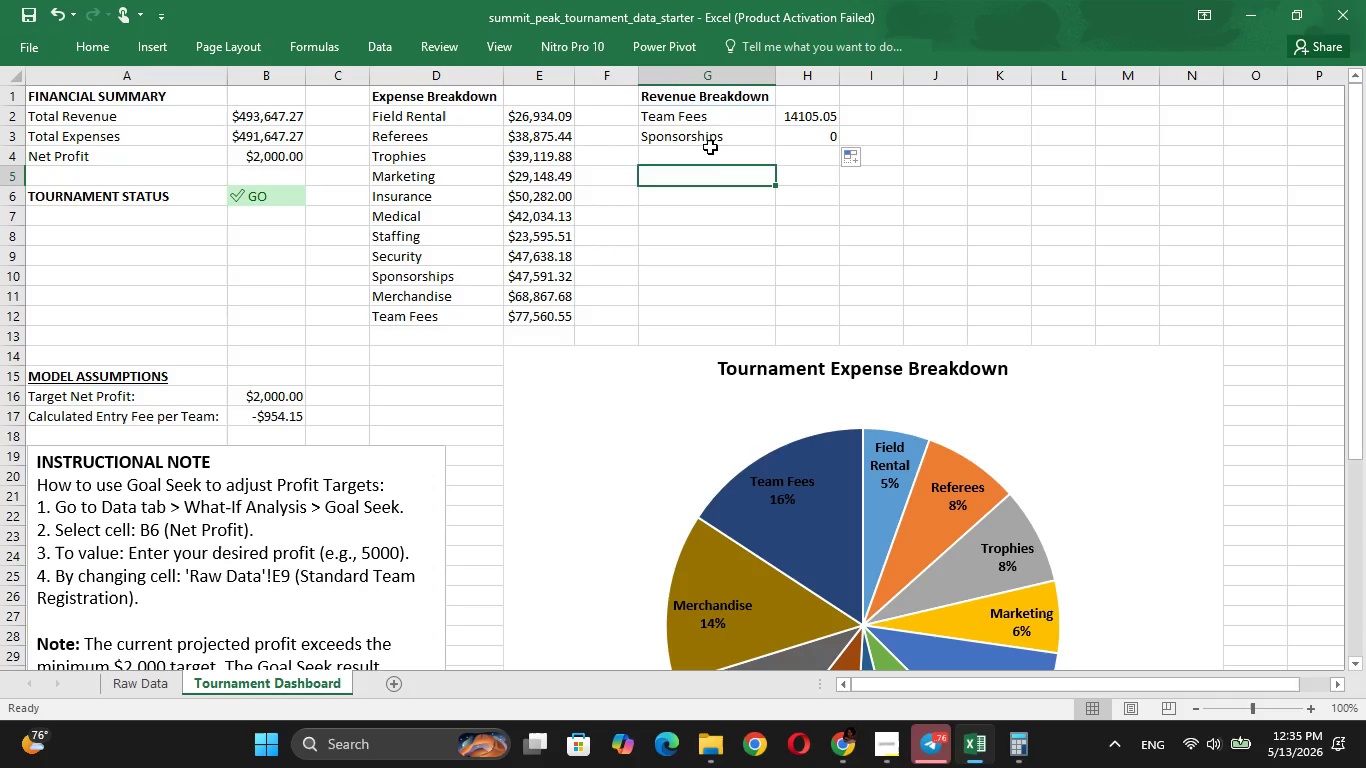 
left_click([710, 147])
 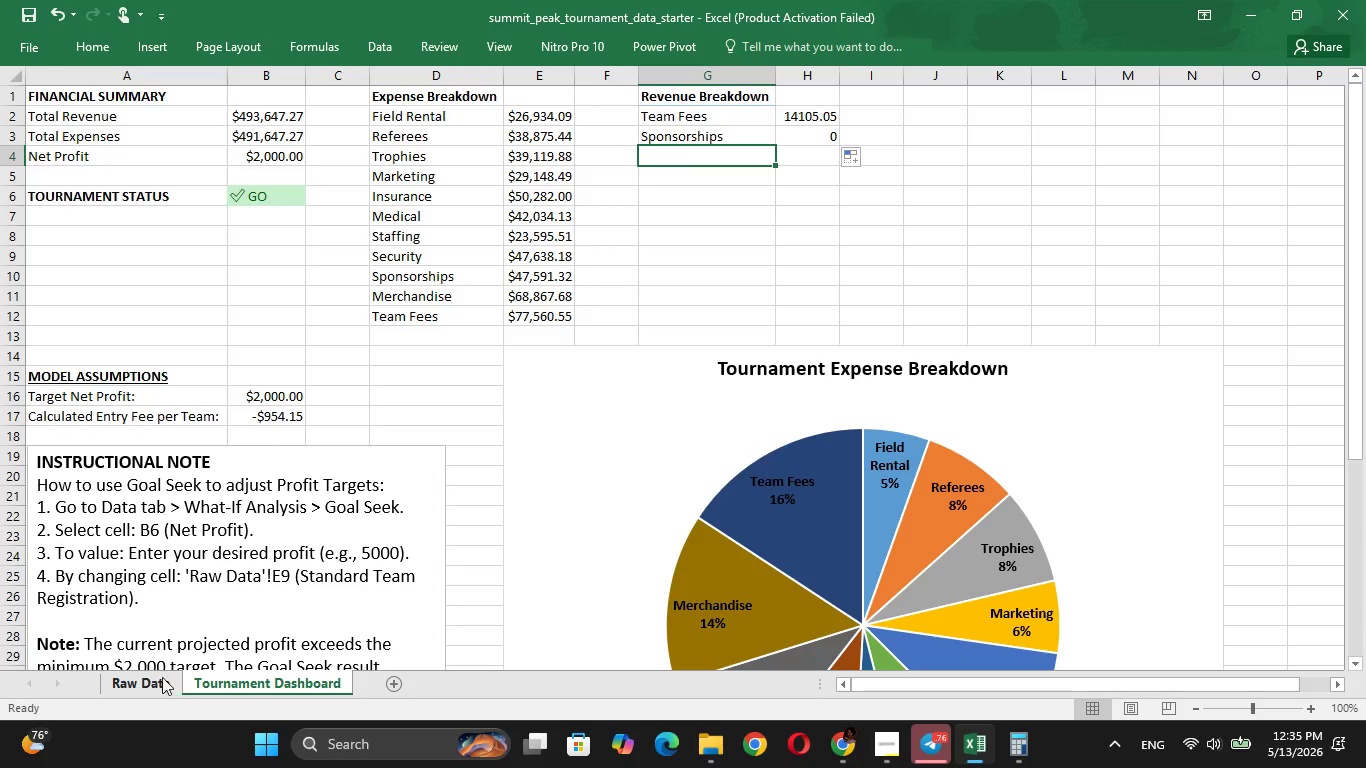 
left_click([152, 668])
 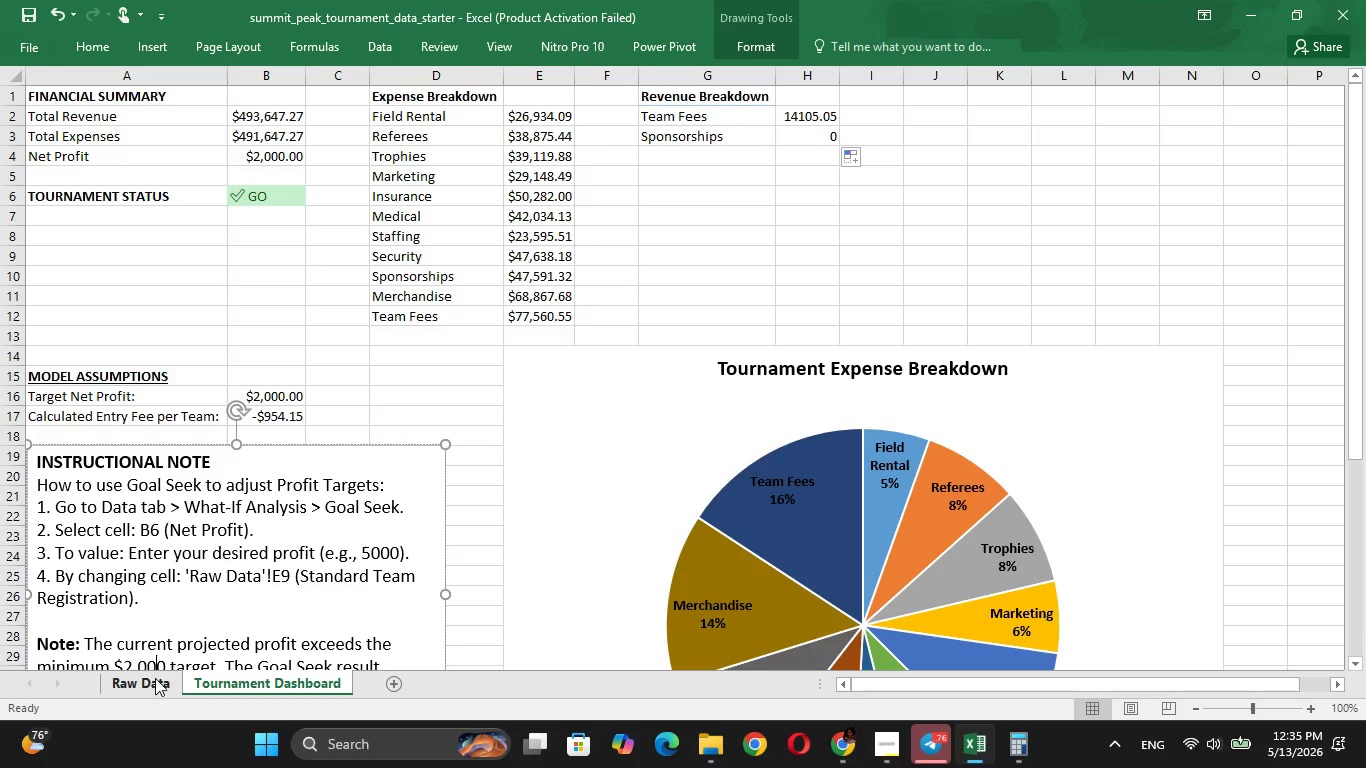 
left_click([155, 679])
 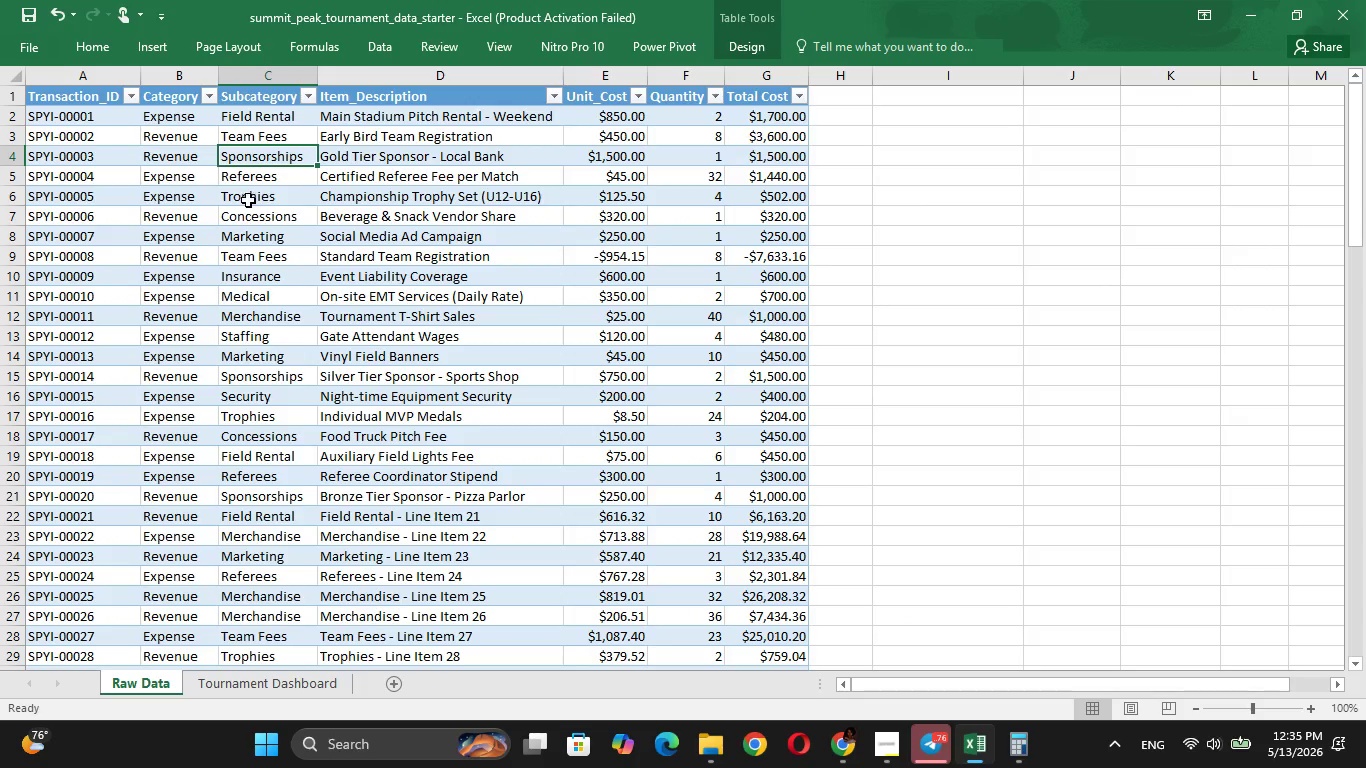 
left_click([259, 213])
 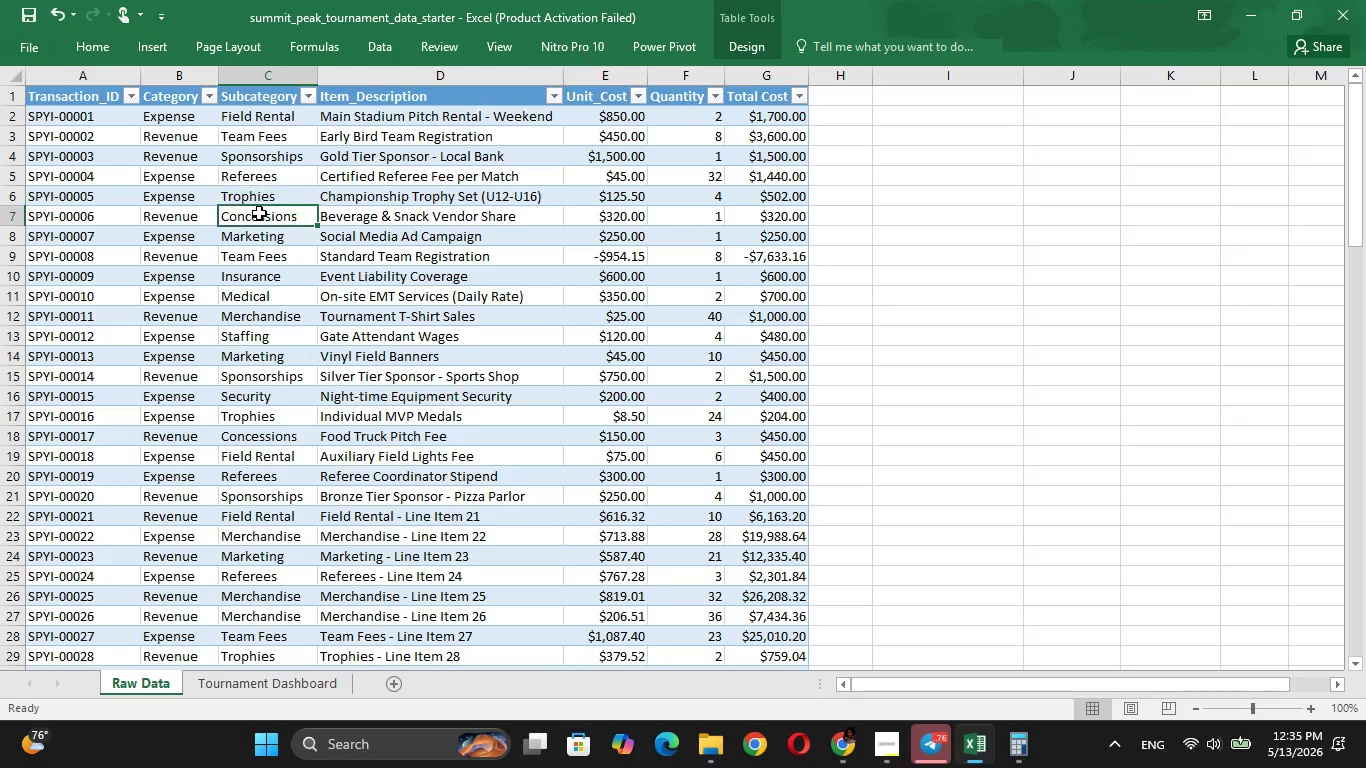 
key(Control+C)
 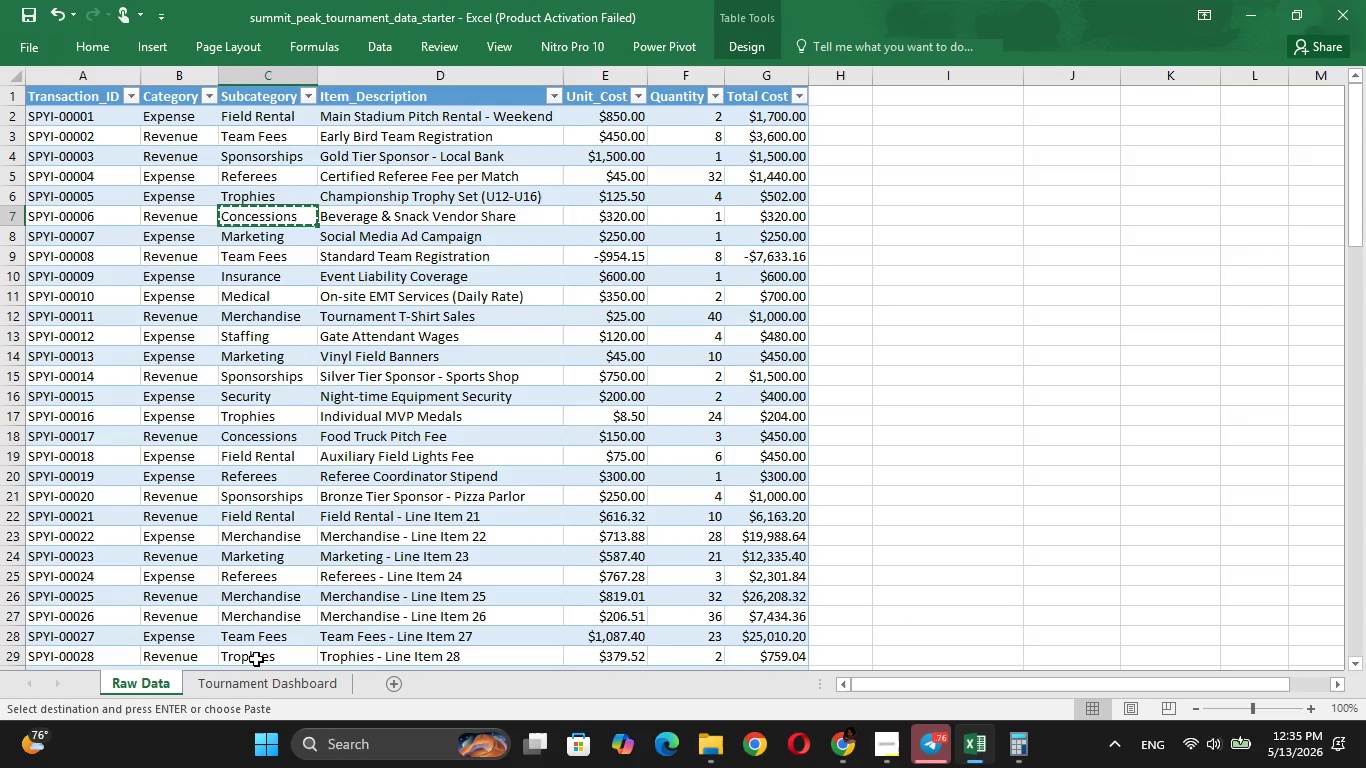 
left_click([268, 692])
 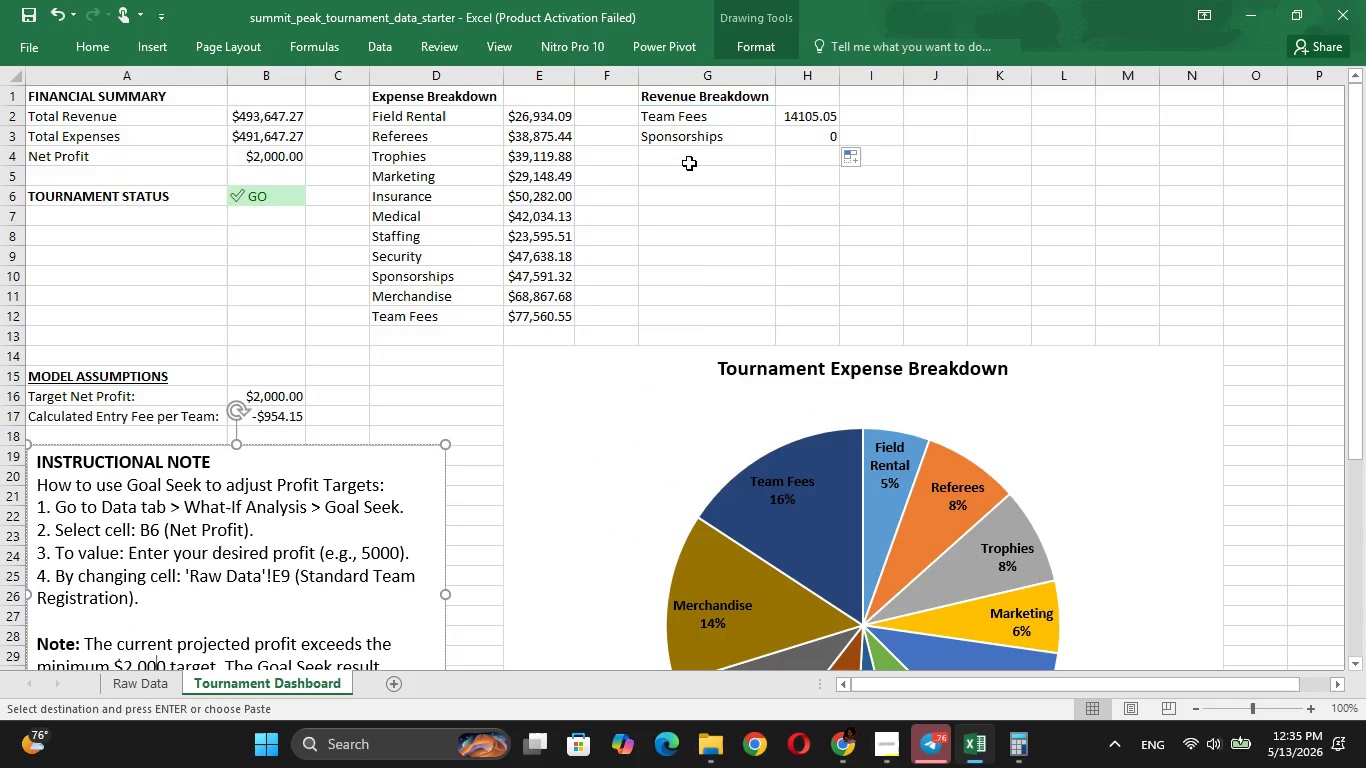 
left_click([689, 163])
 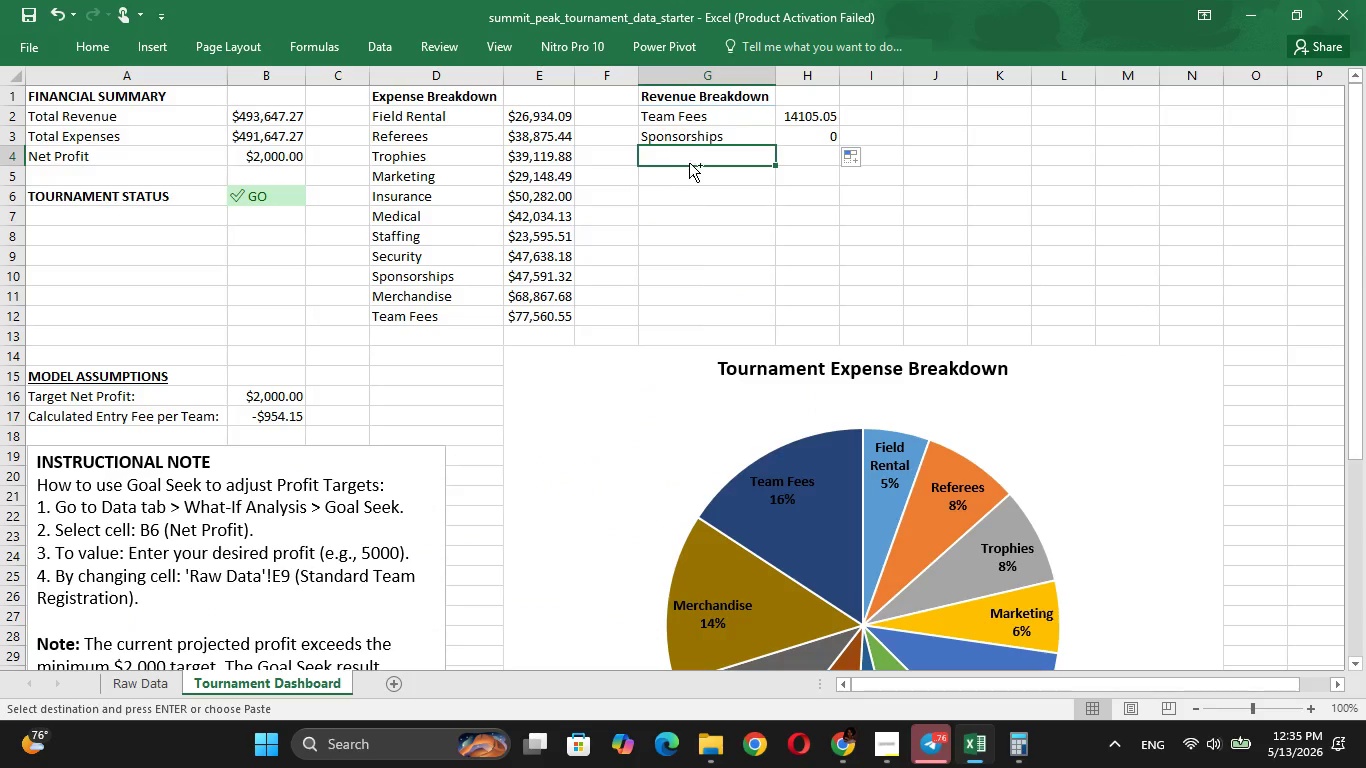 
key(Control+V)
 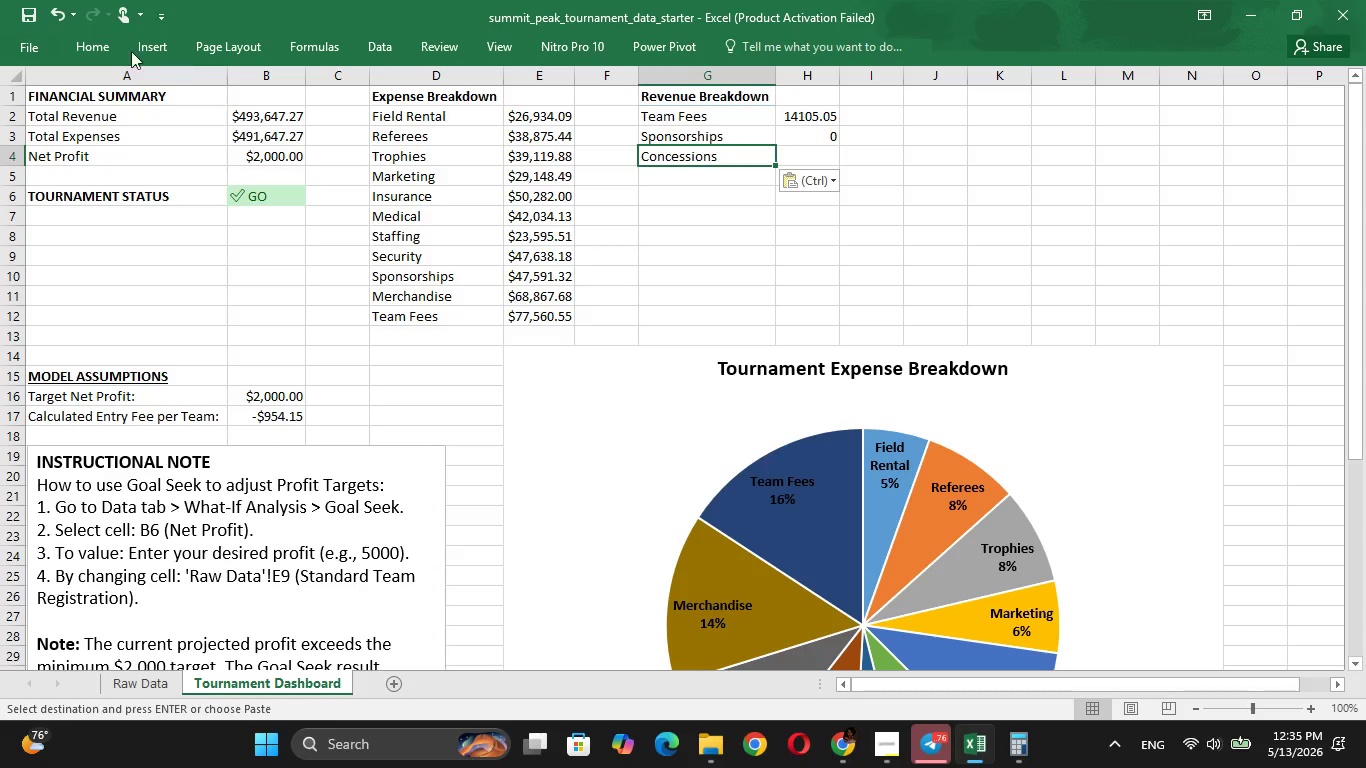 
left_click([106, 41])
 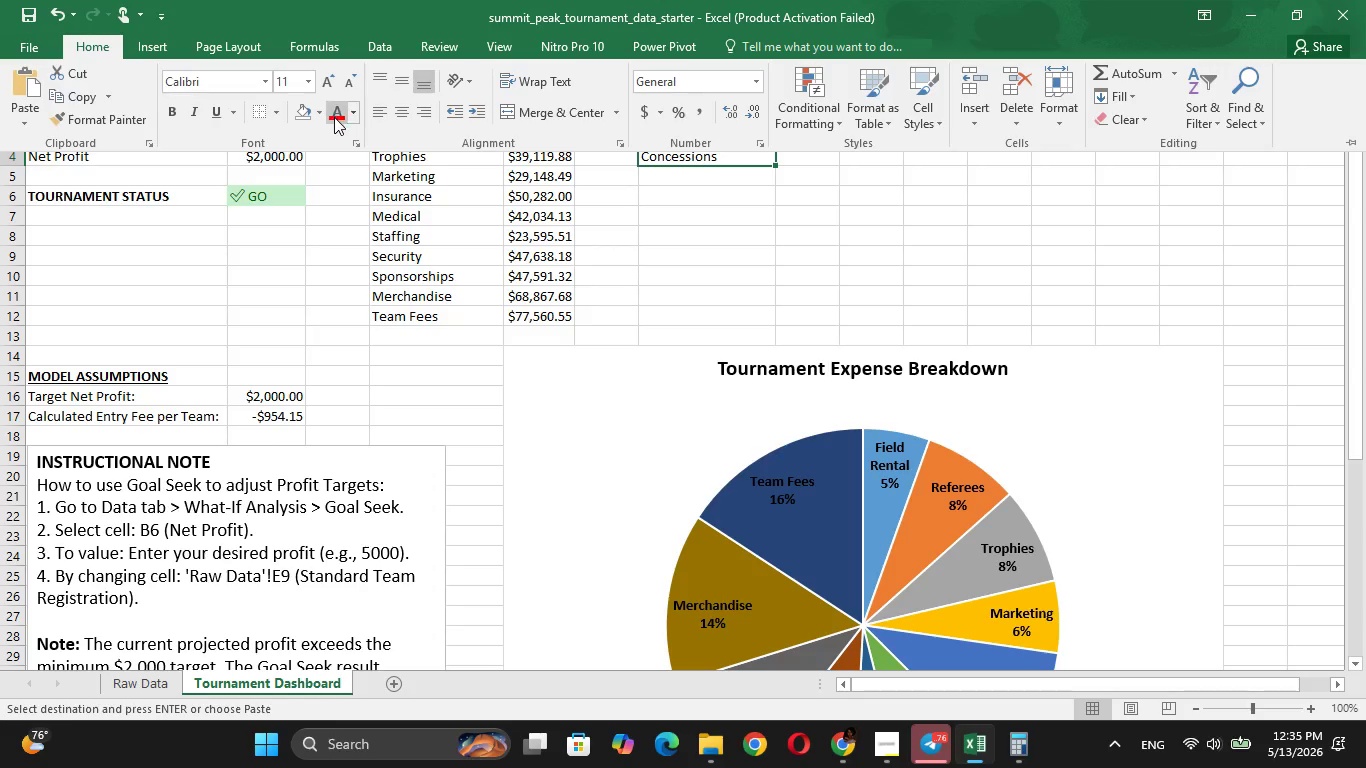 
left_click([319, 112])
 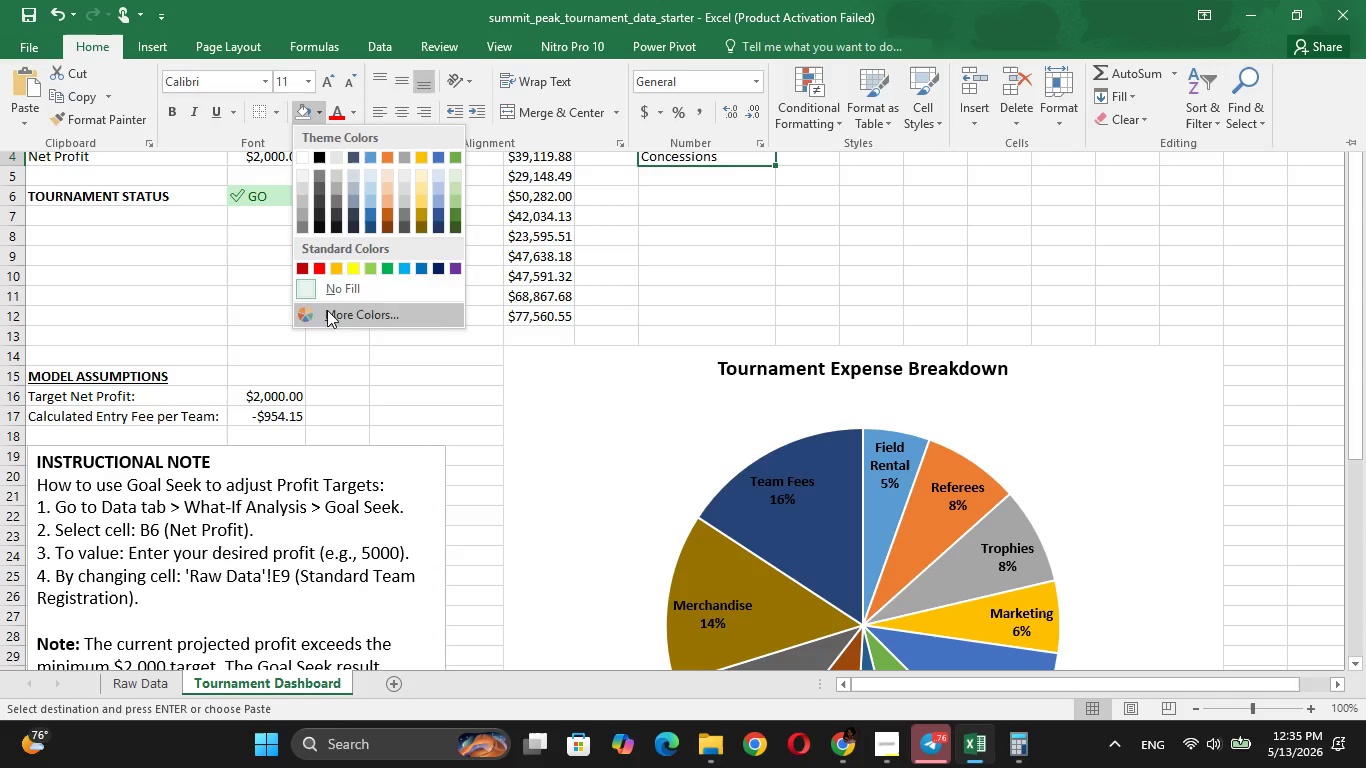 
left_click([338, 289])
 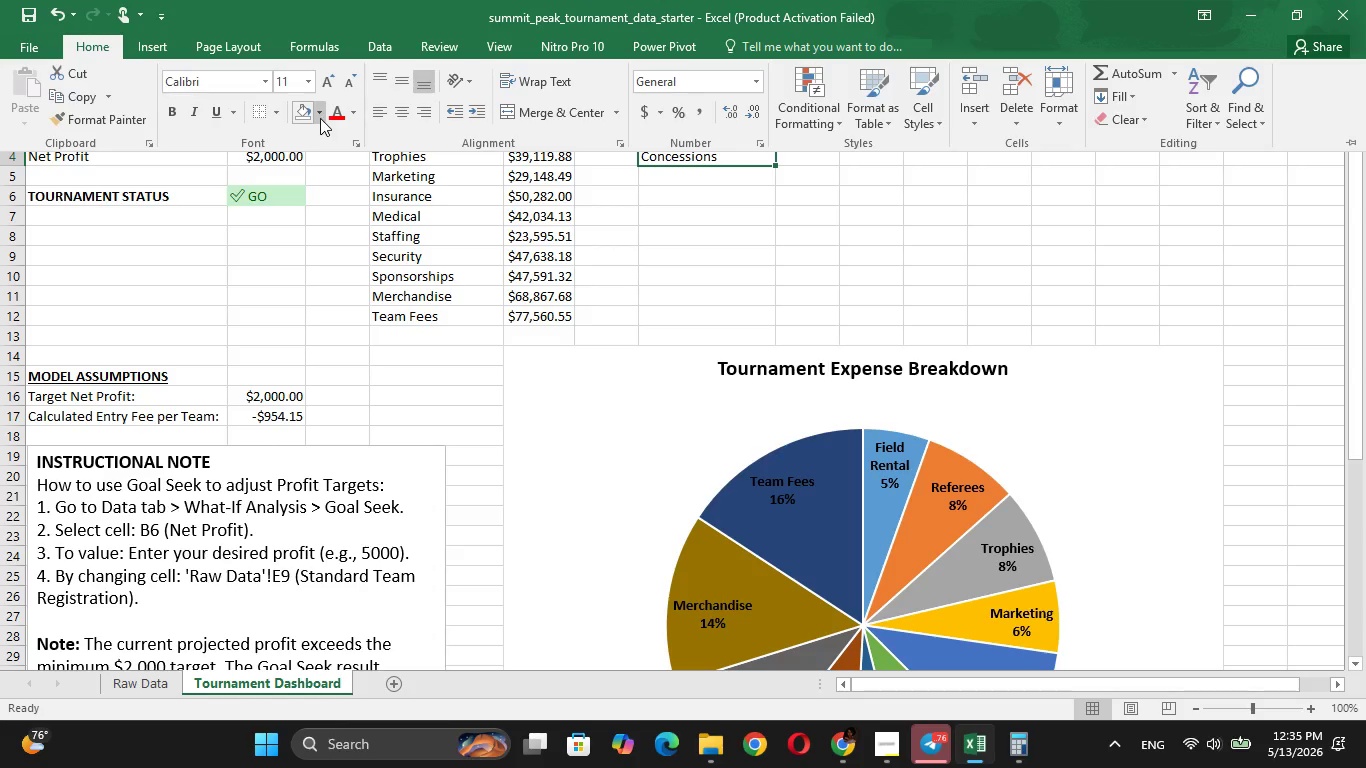 
left_click([319, 117])
 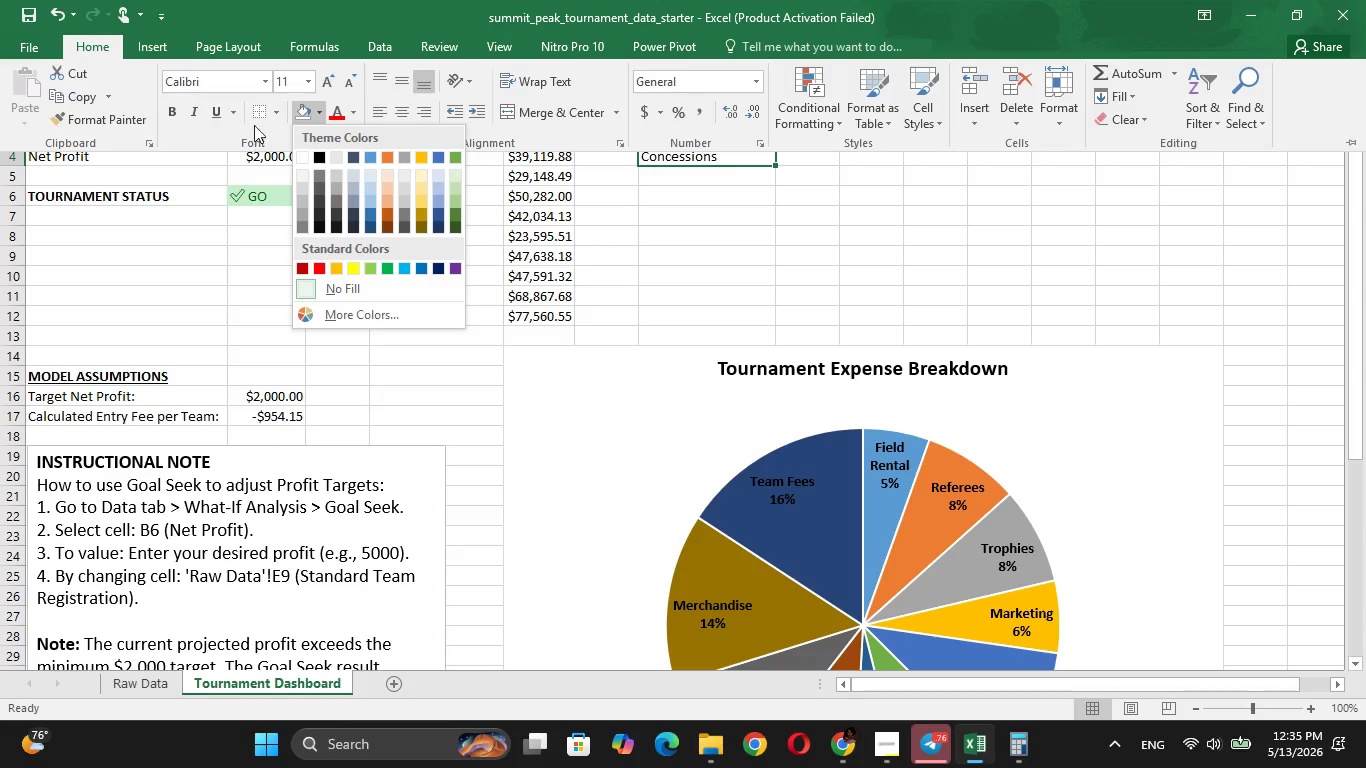 
left_click([276, 112])
 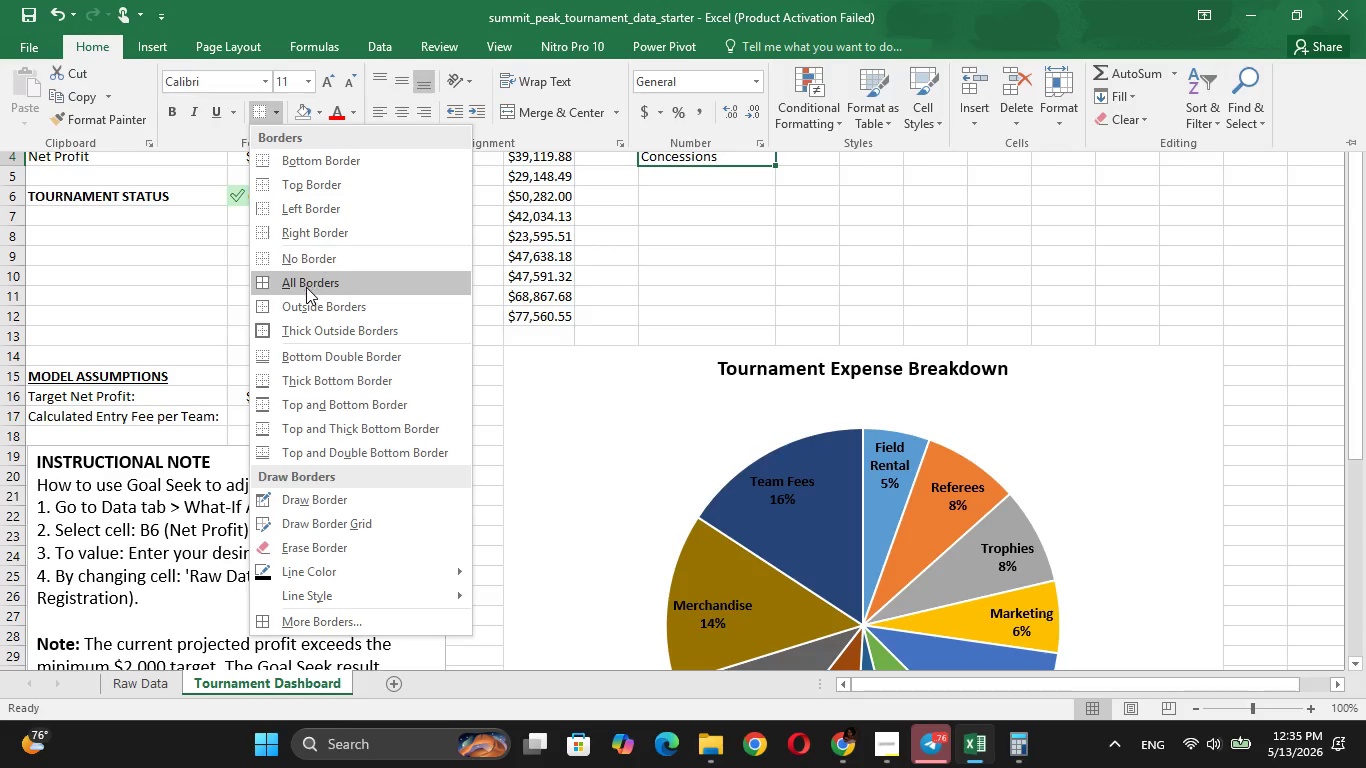 
left_click([305, 265])
 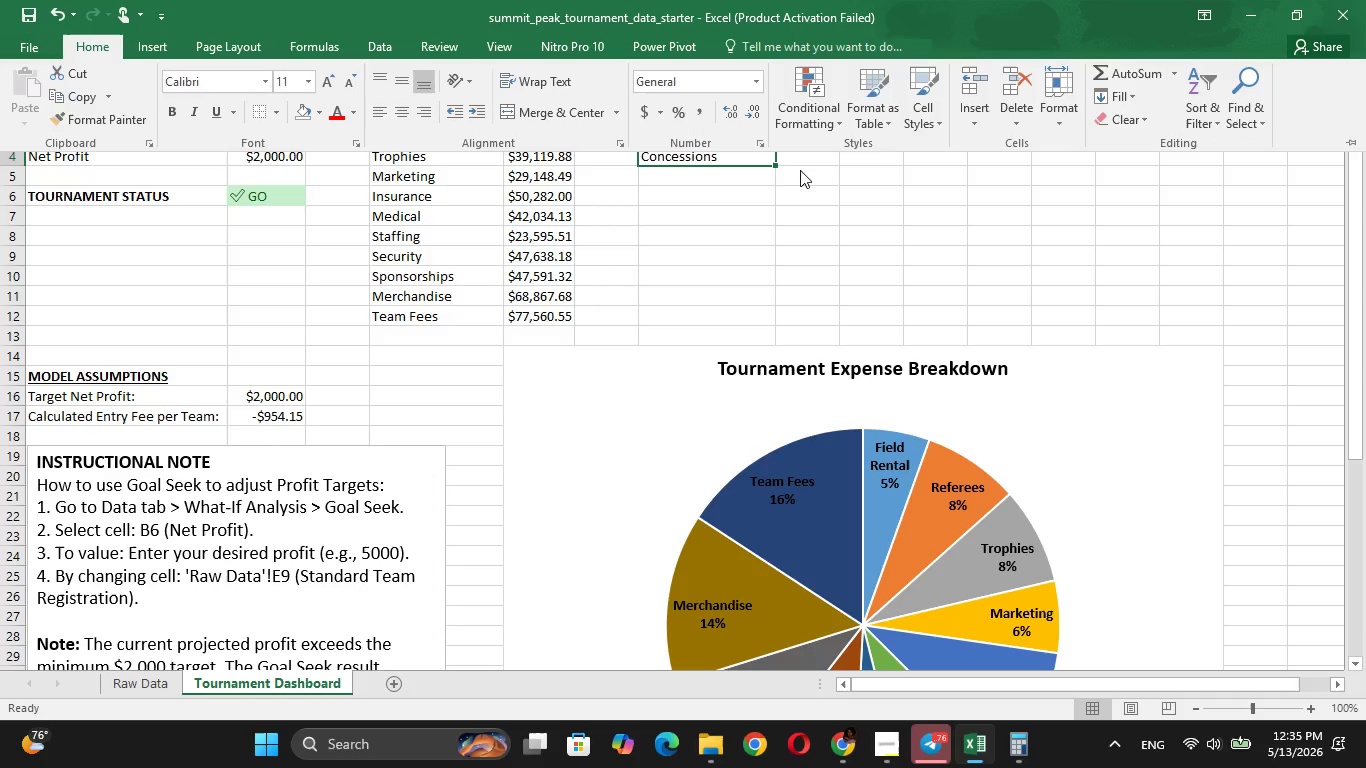 
left_click([807, 164])
 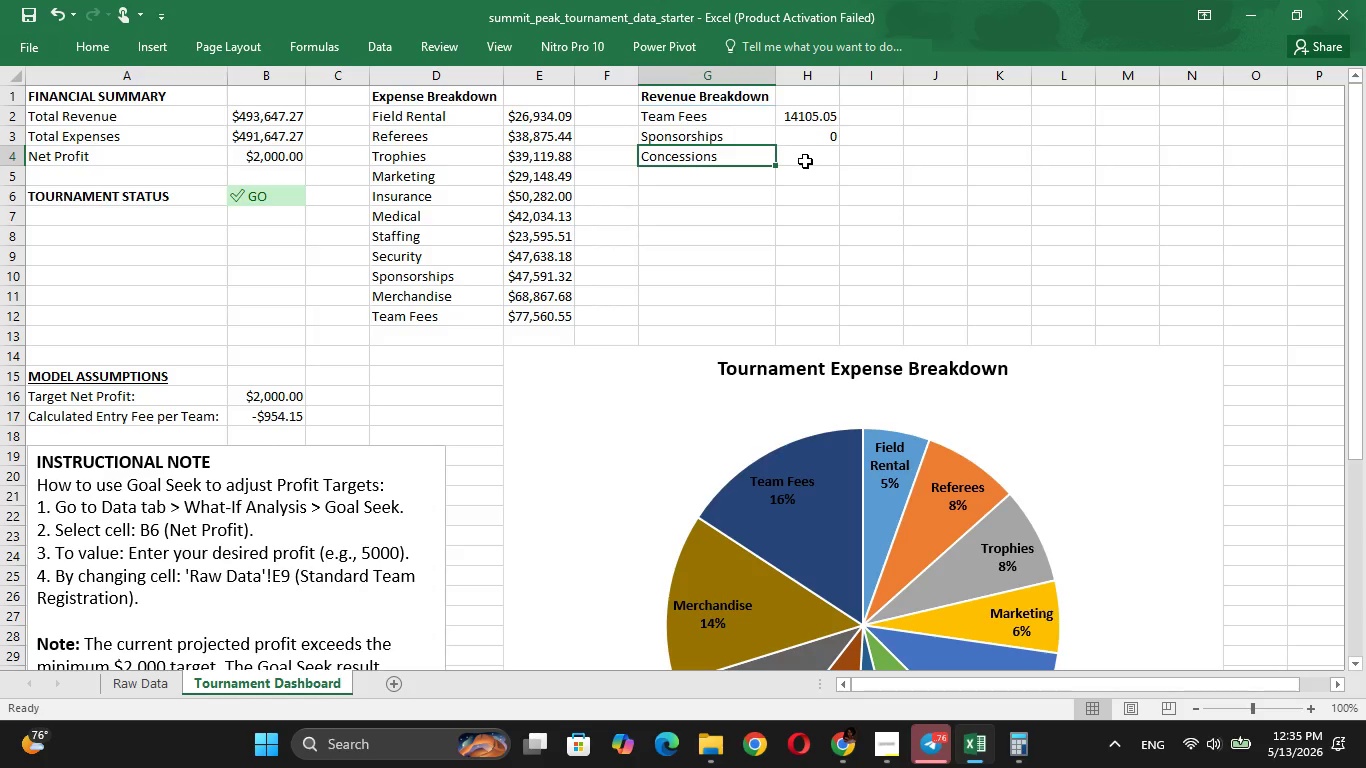 
left_click([803, 161])
 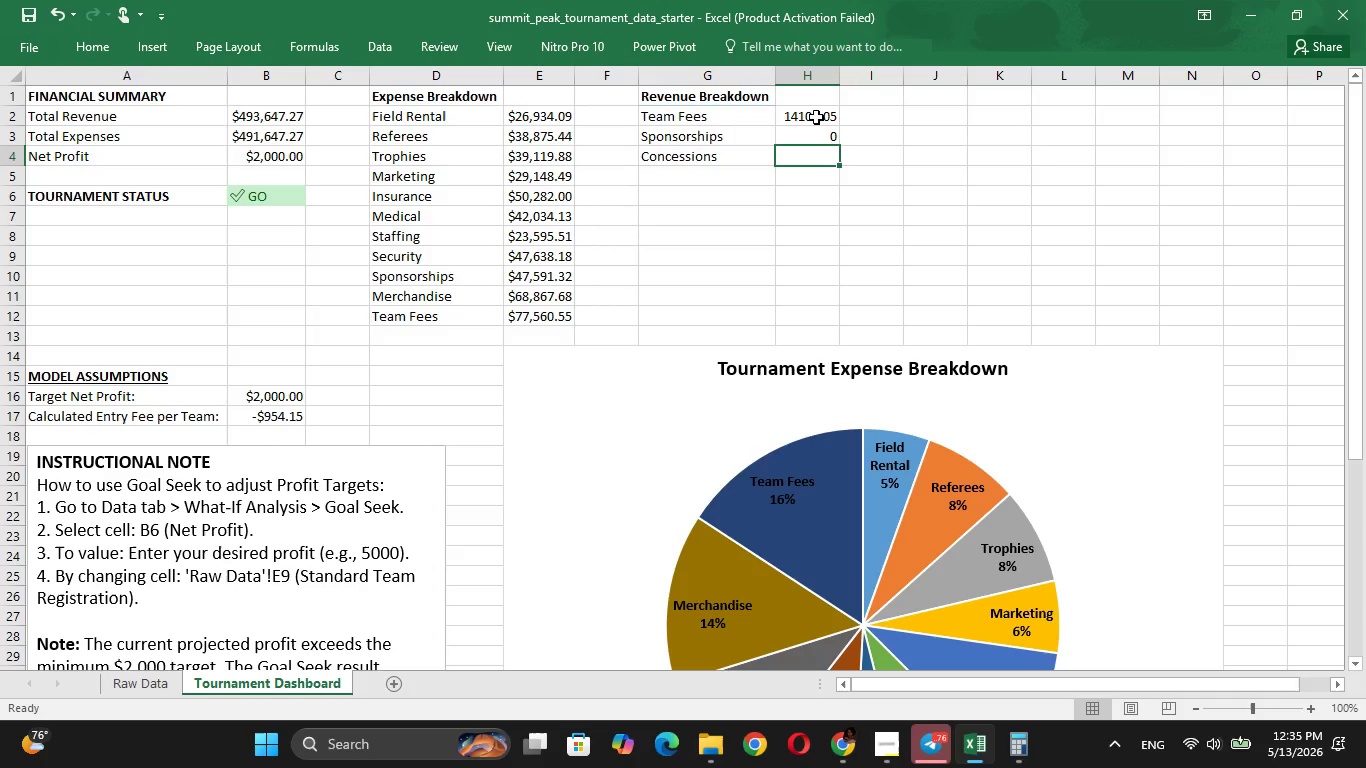 
left_click([816, 117])
 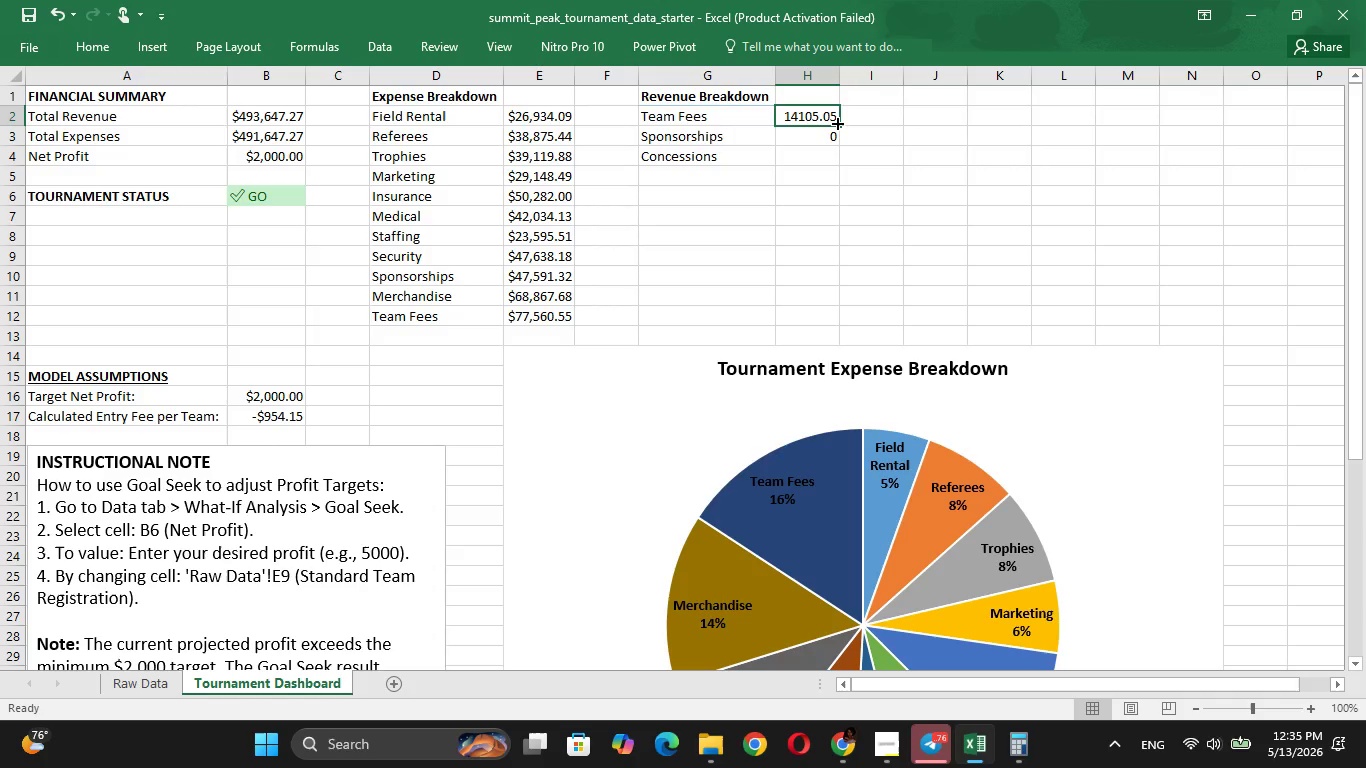 
double_click([836, 122])
 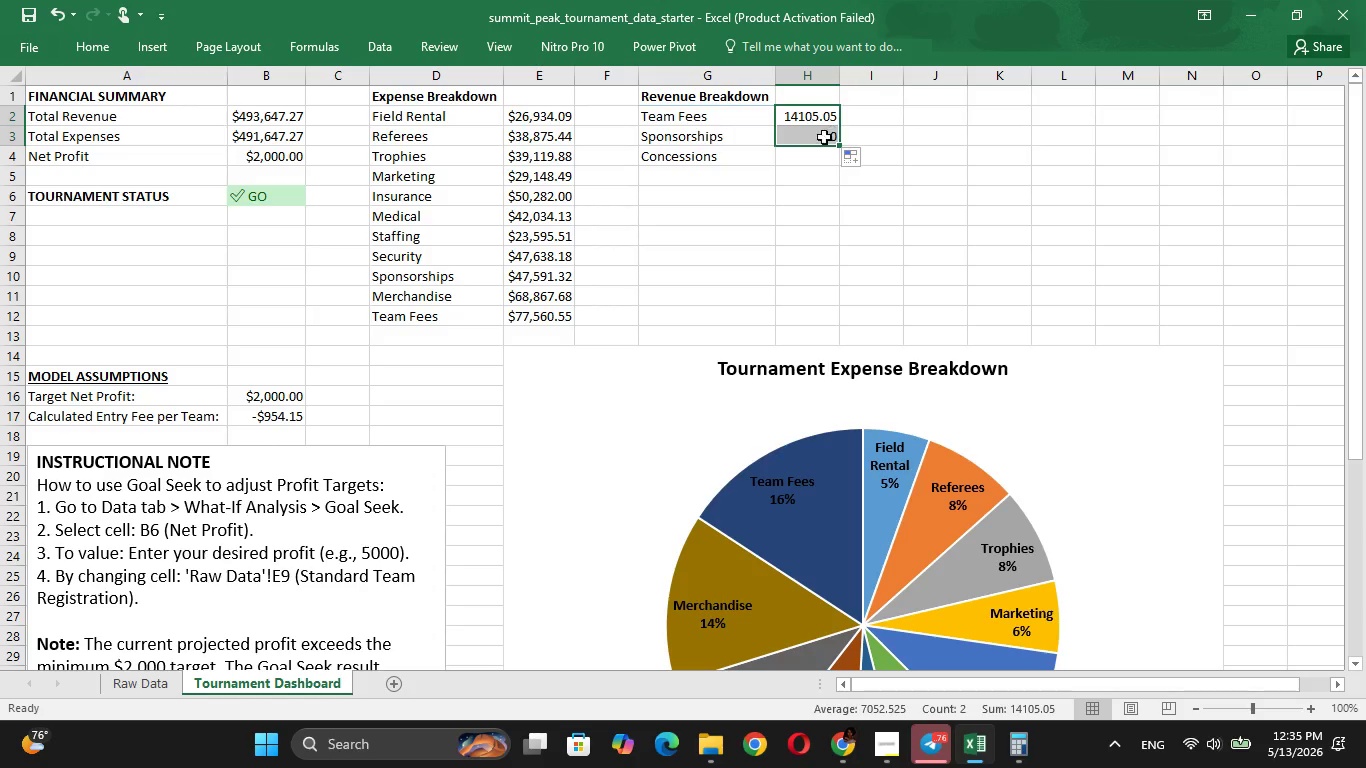 
left_click([817, 135])
 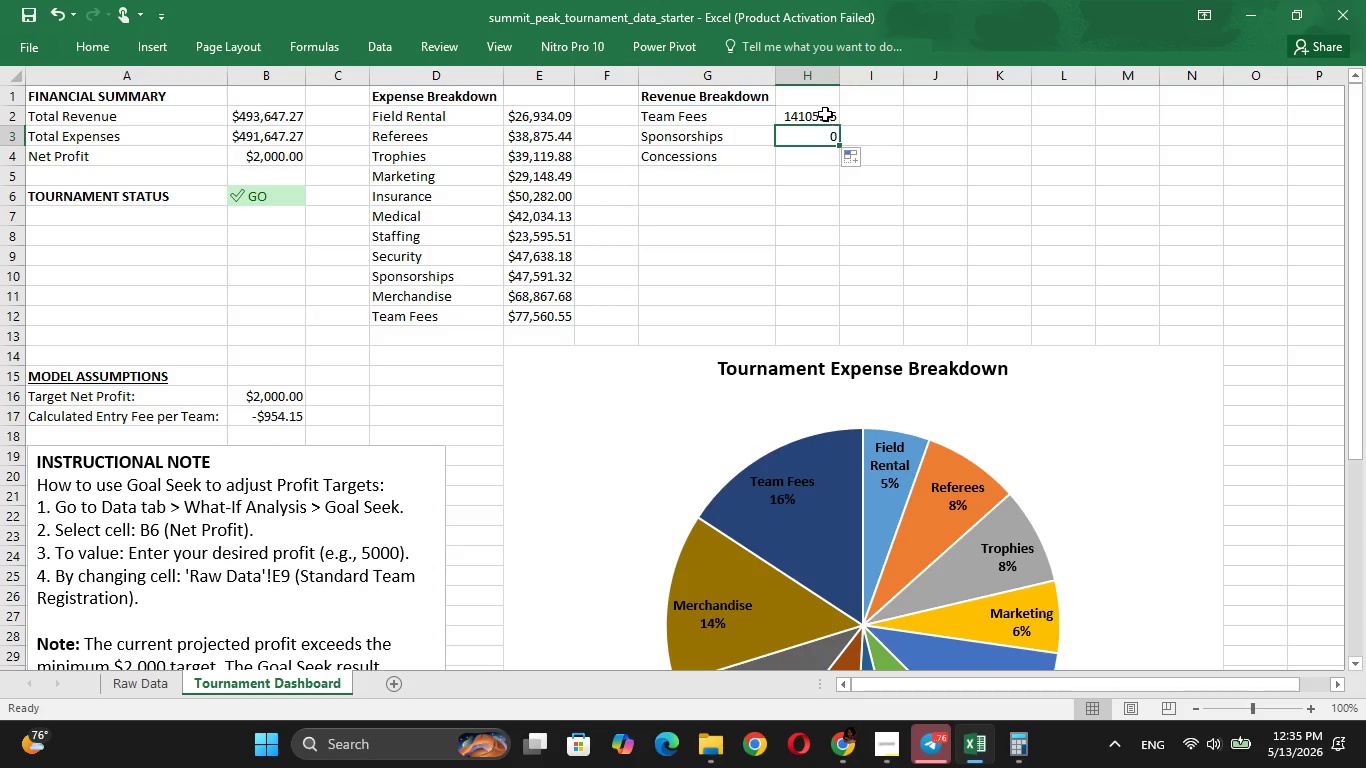 
left_click([825, 114])
 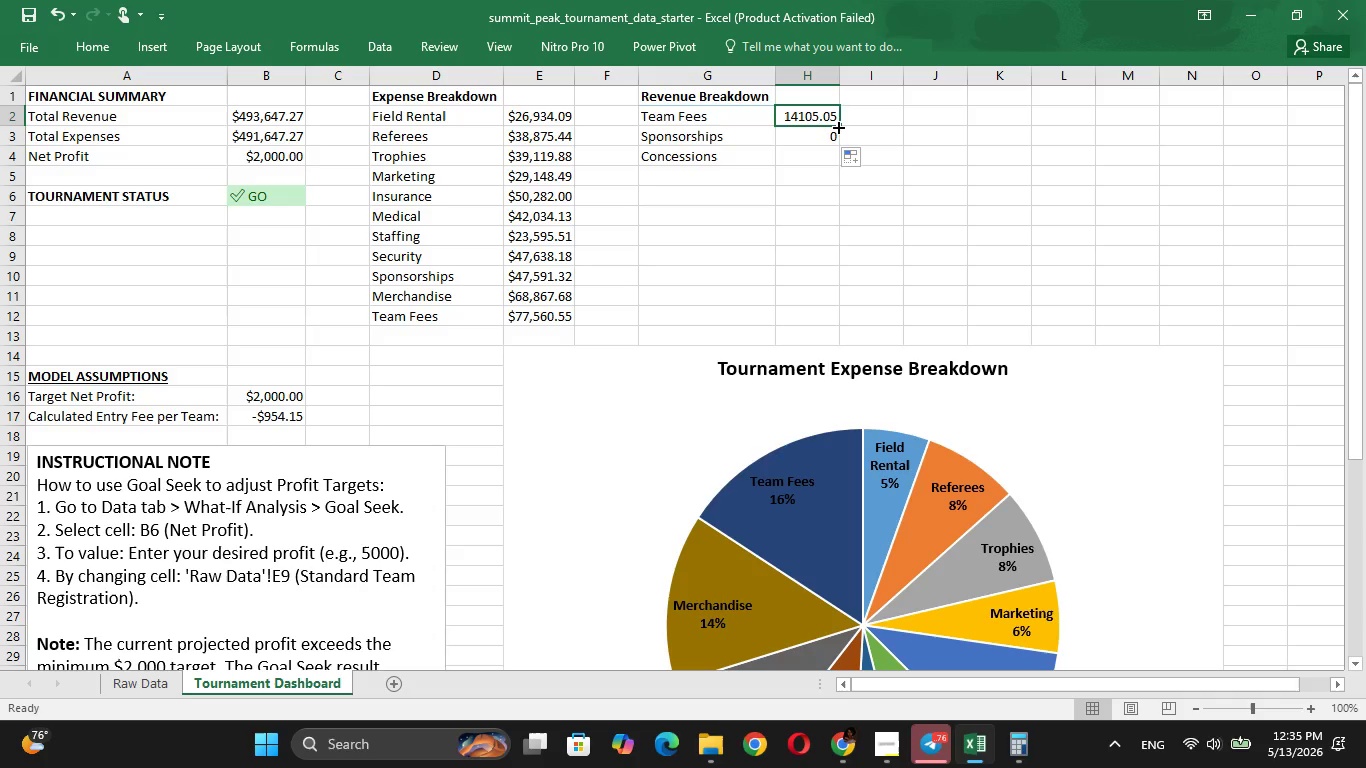 
left_click_drag(start_coordinate=[837, 126], to_coordinate=[838, 161])
 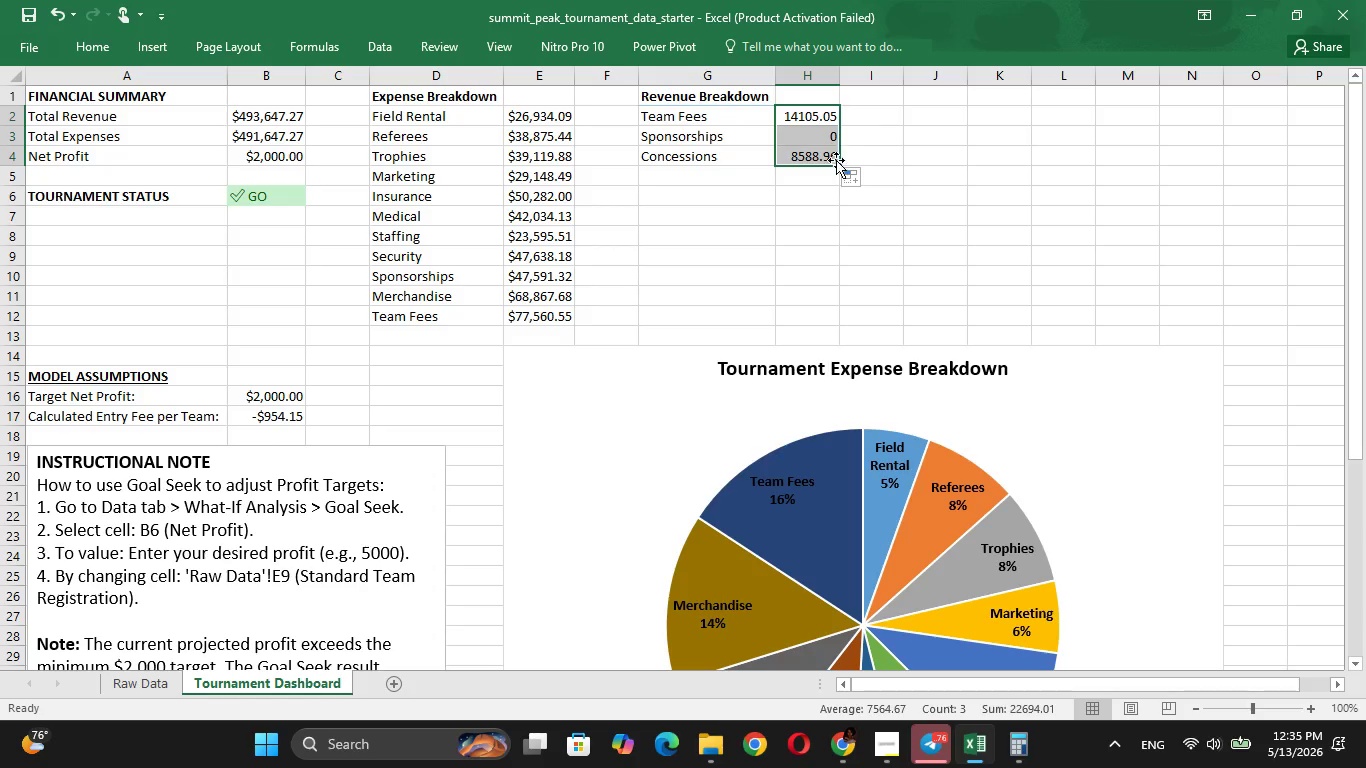 
left_click([823, 157])
 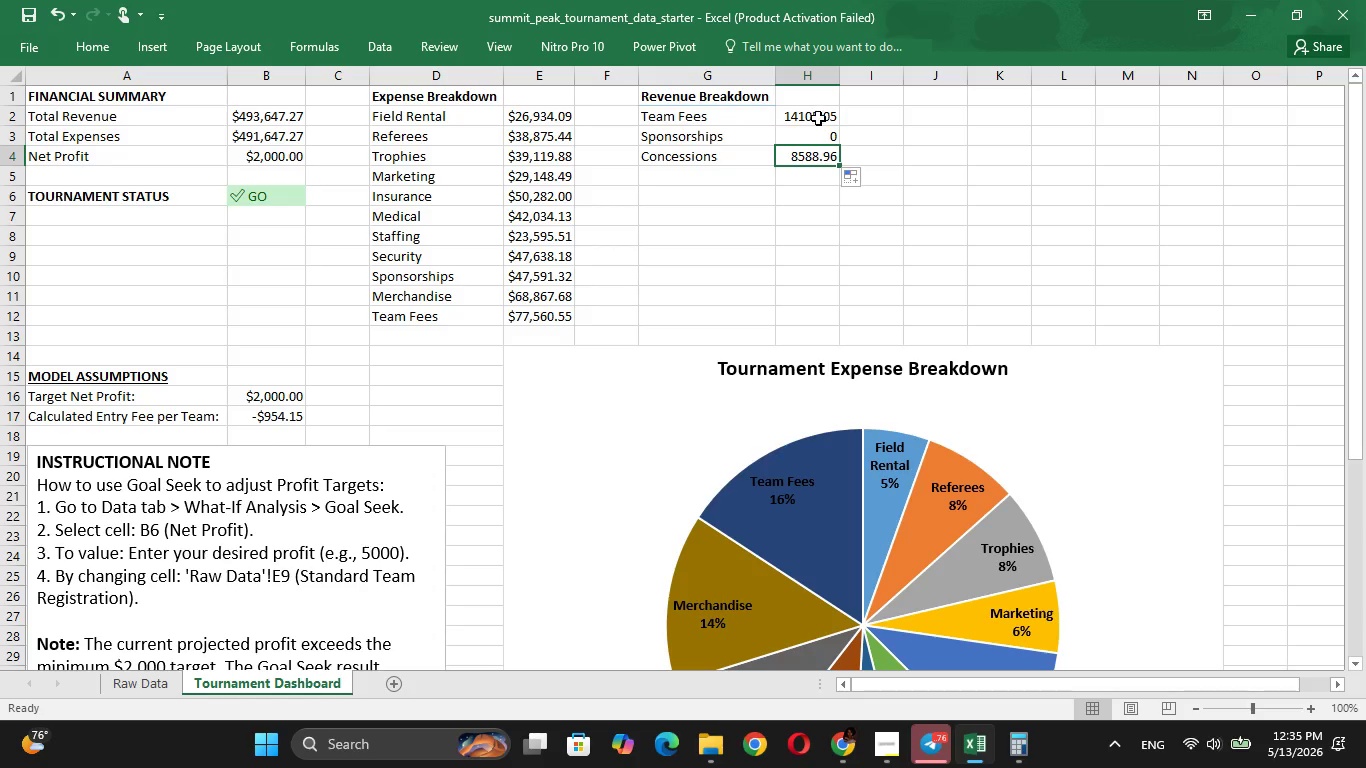 
left_click([818, 118])
 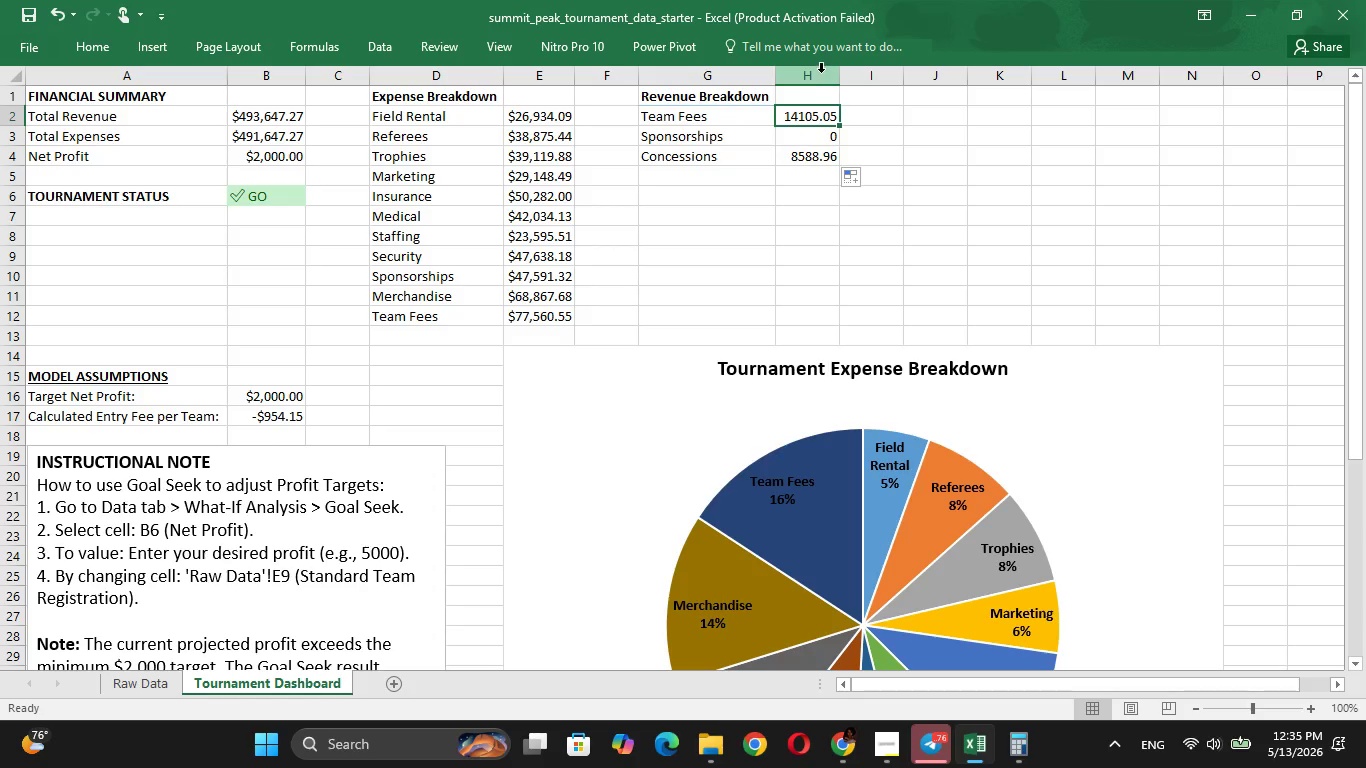 
left_click([821, 72])
 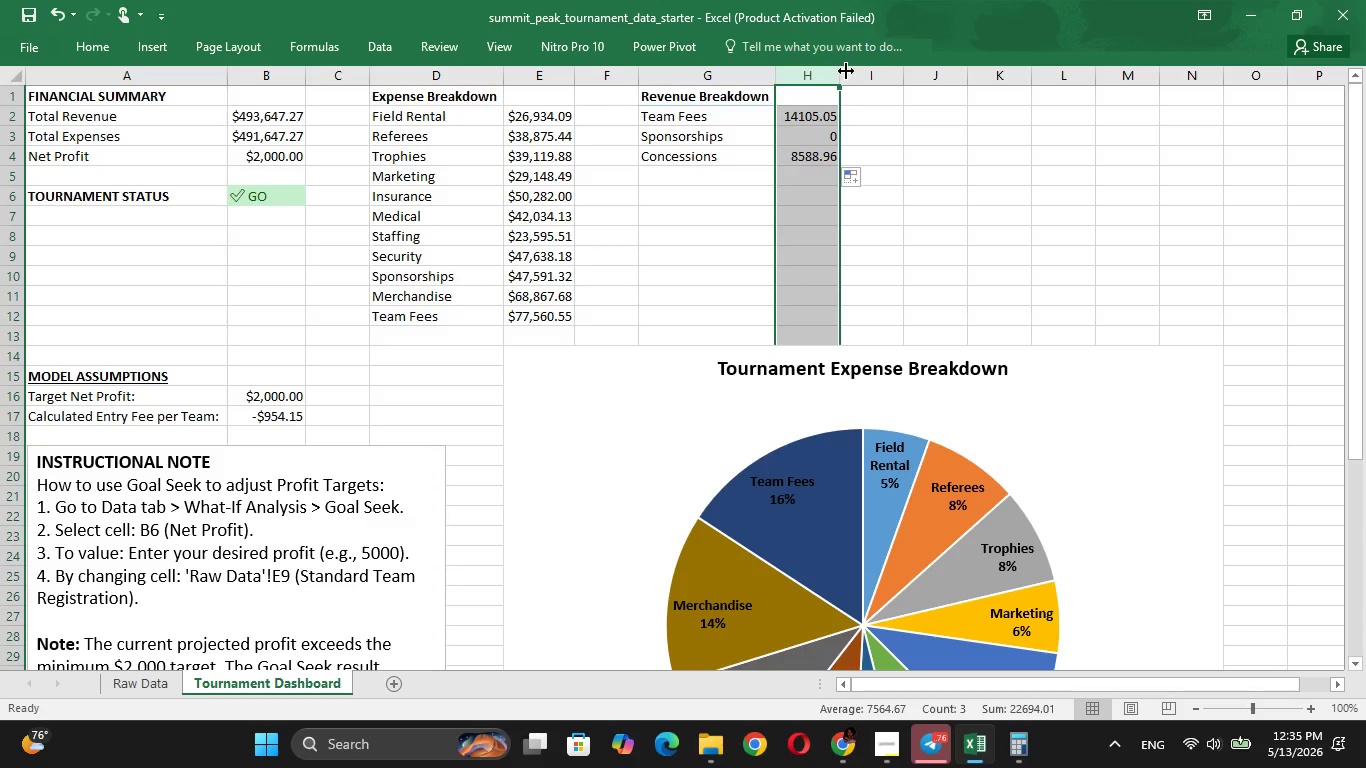 
left_click([807, 183])
 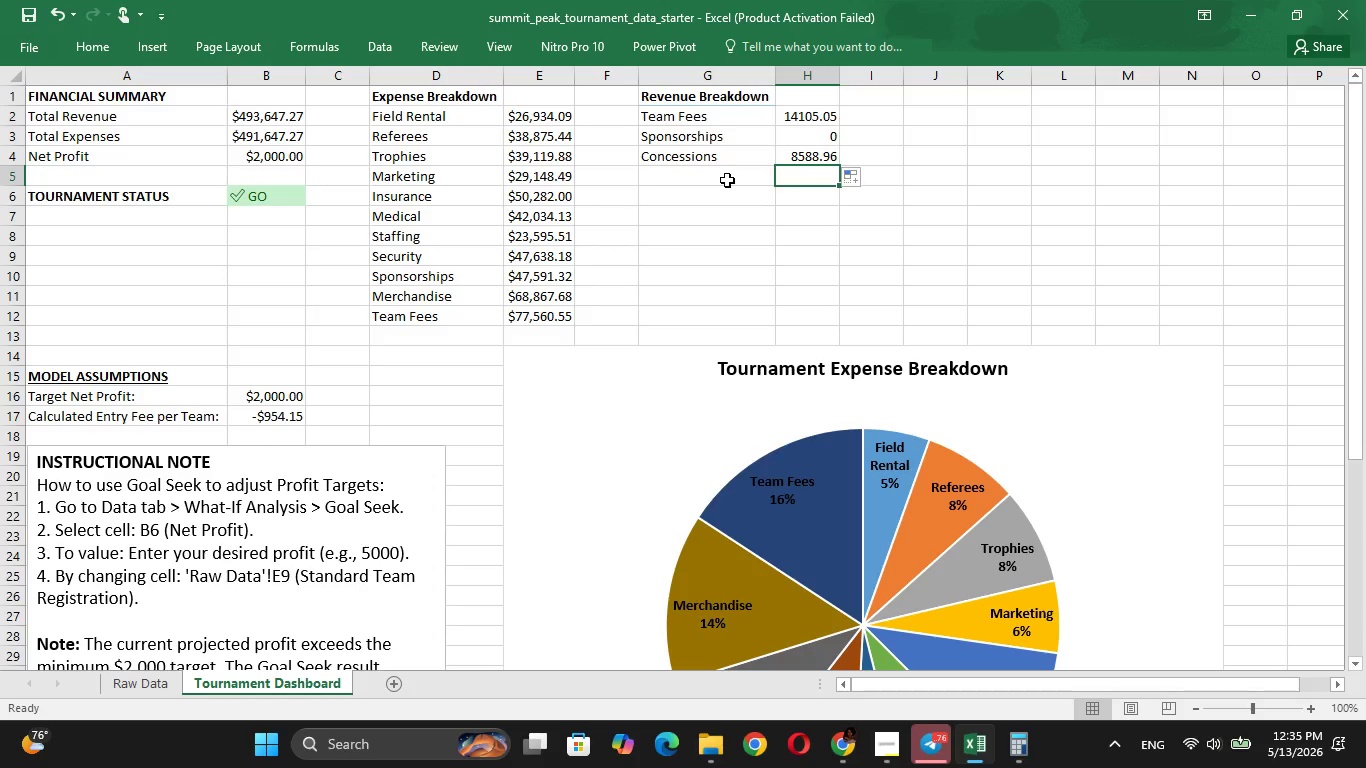 
left_click([727, 180])
 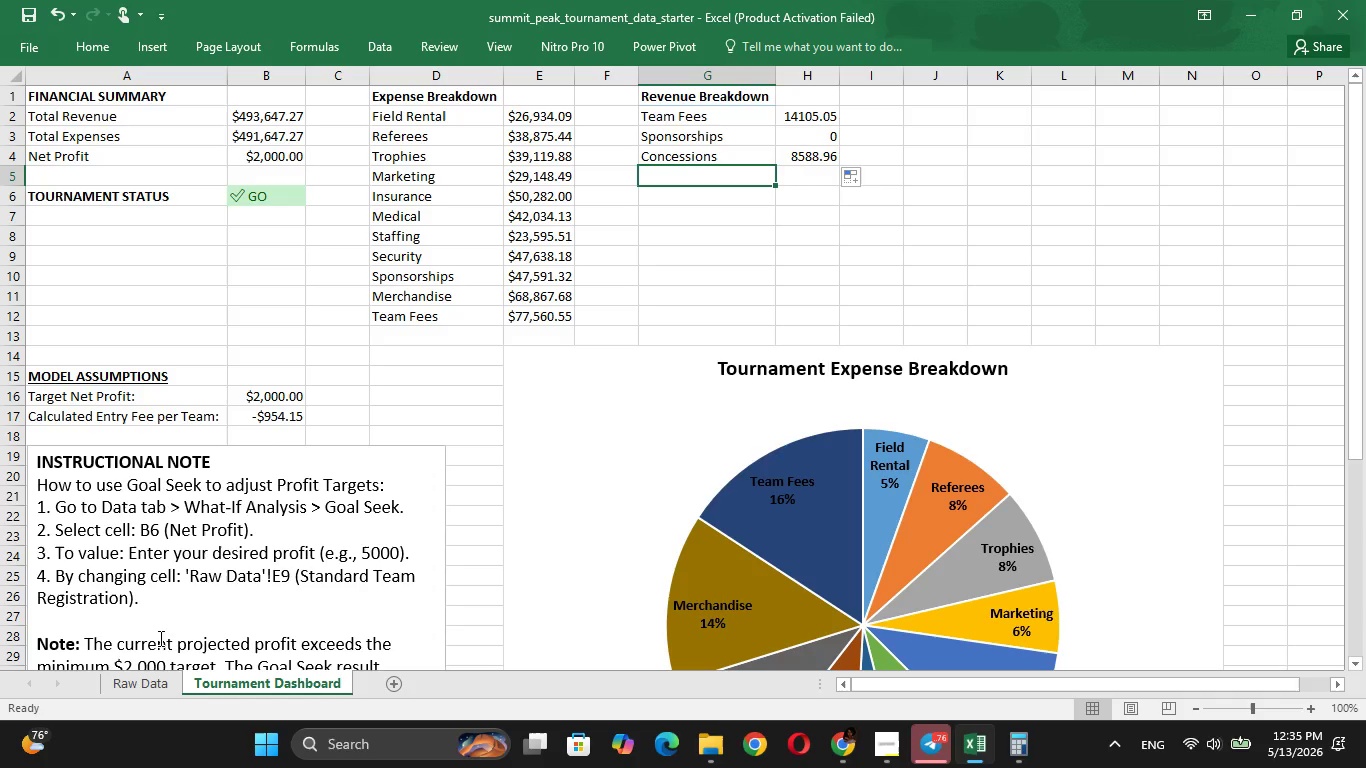 
left_click([152, 688])
 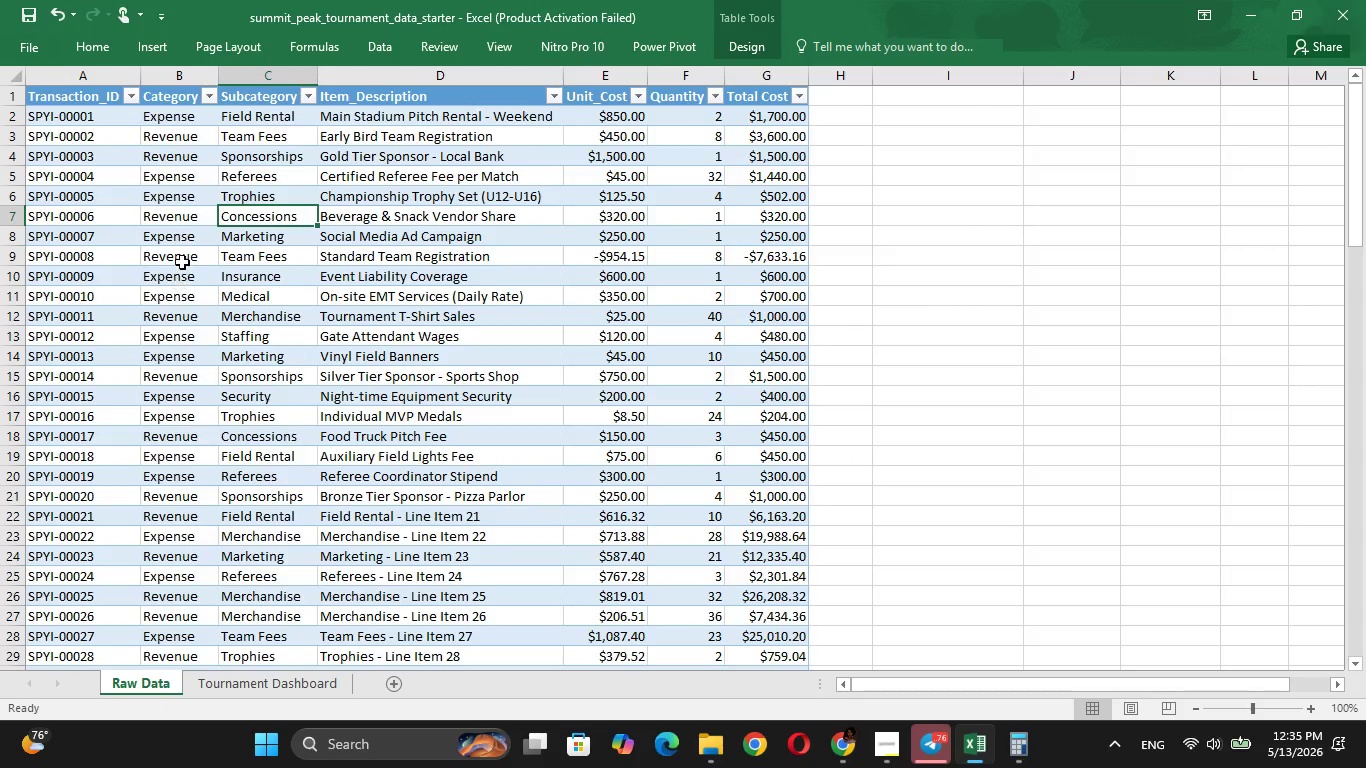 
left_click([182, 250])
 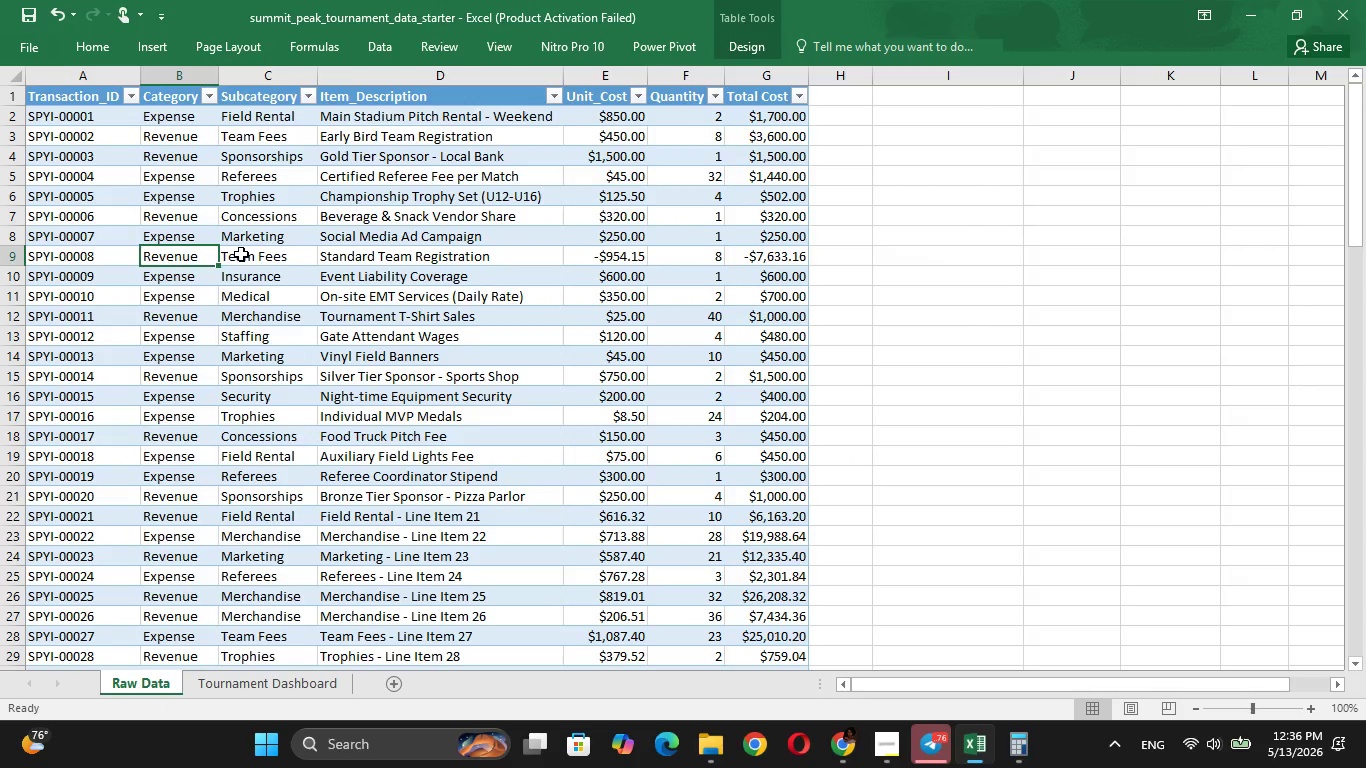 
left_click([241, 254])
 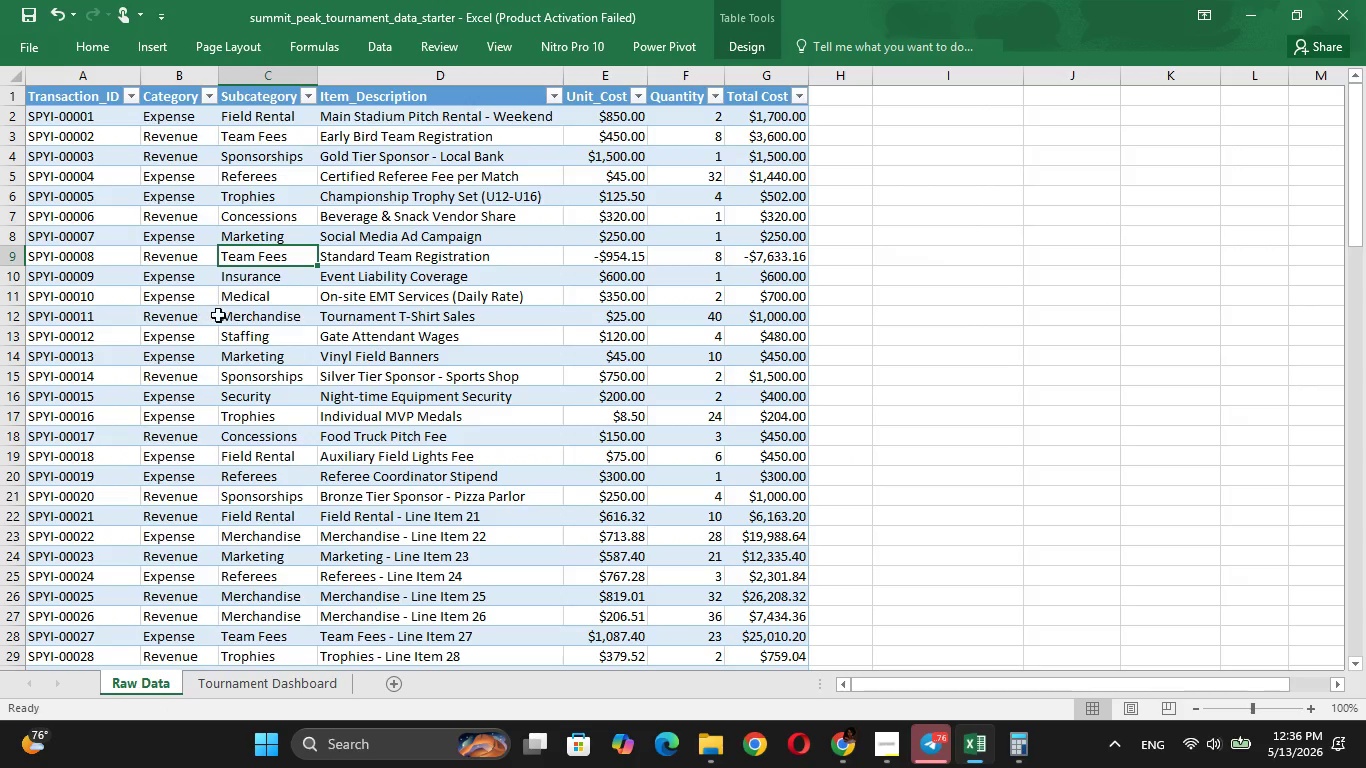 
left_click([246, 317])
 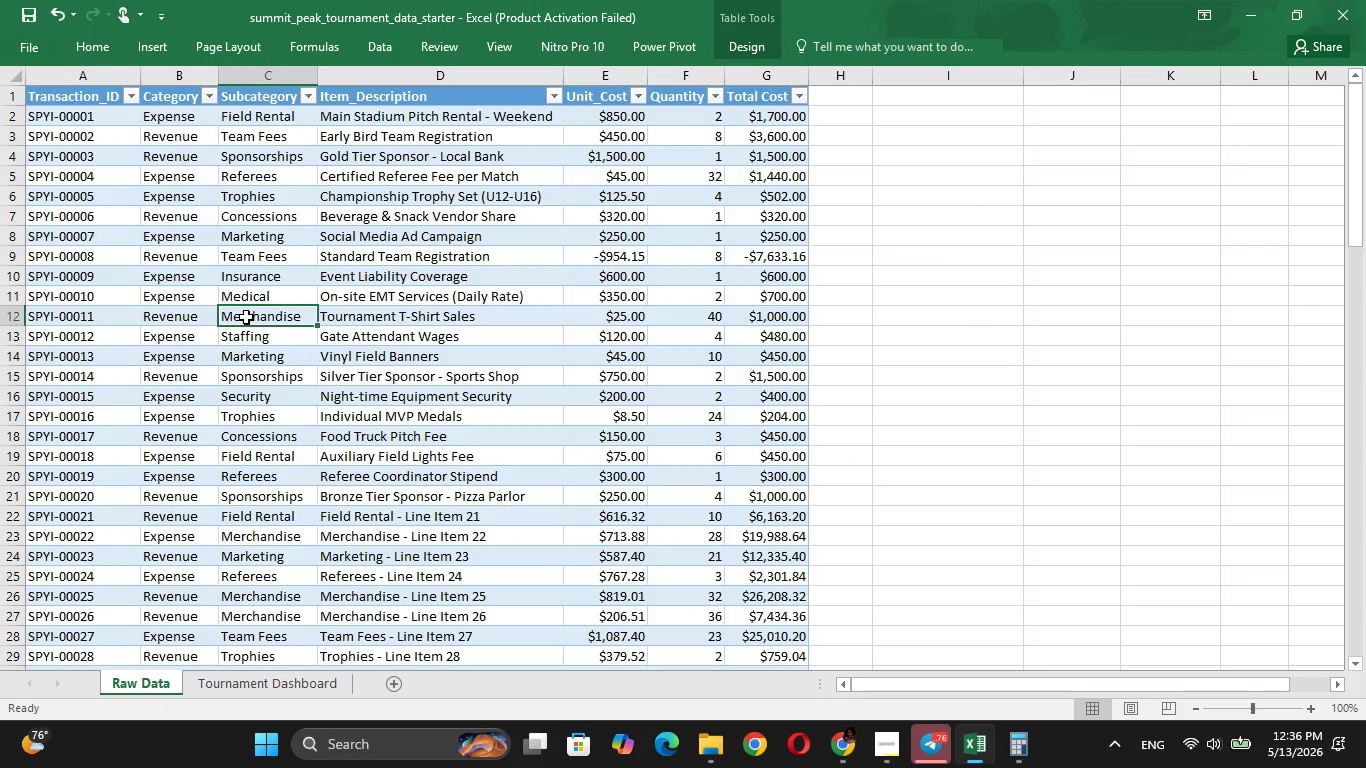 
key(Control+C)
 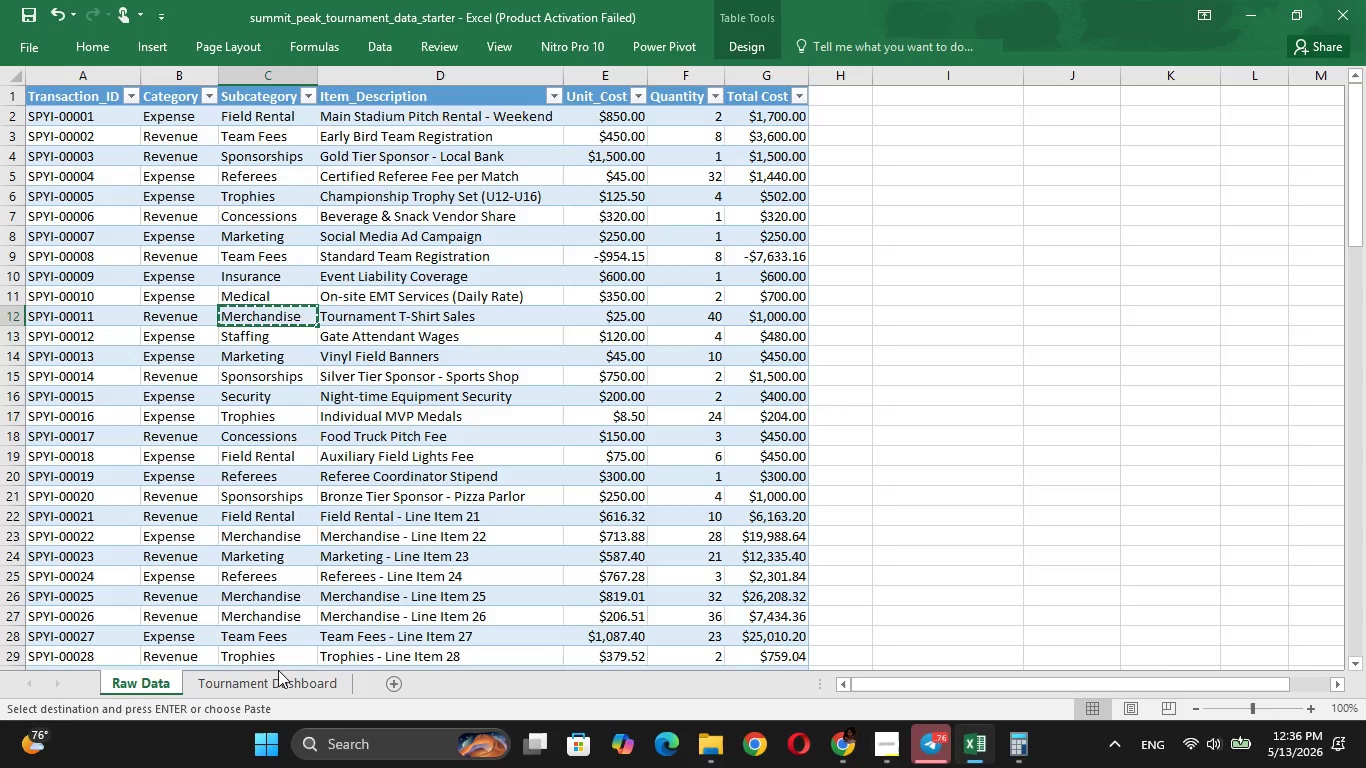 
left_click([281, 686])
 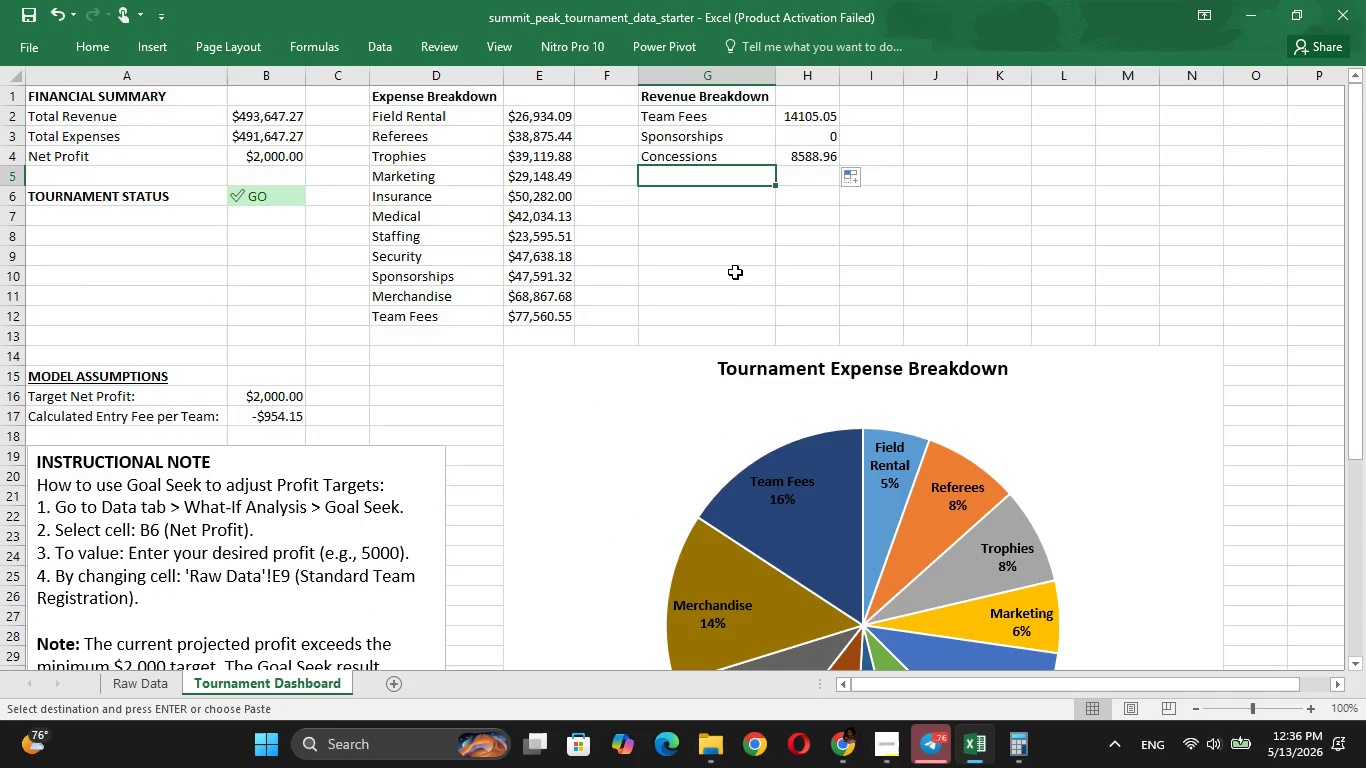 
key(Control+V)
 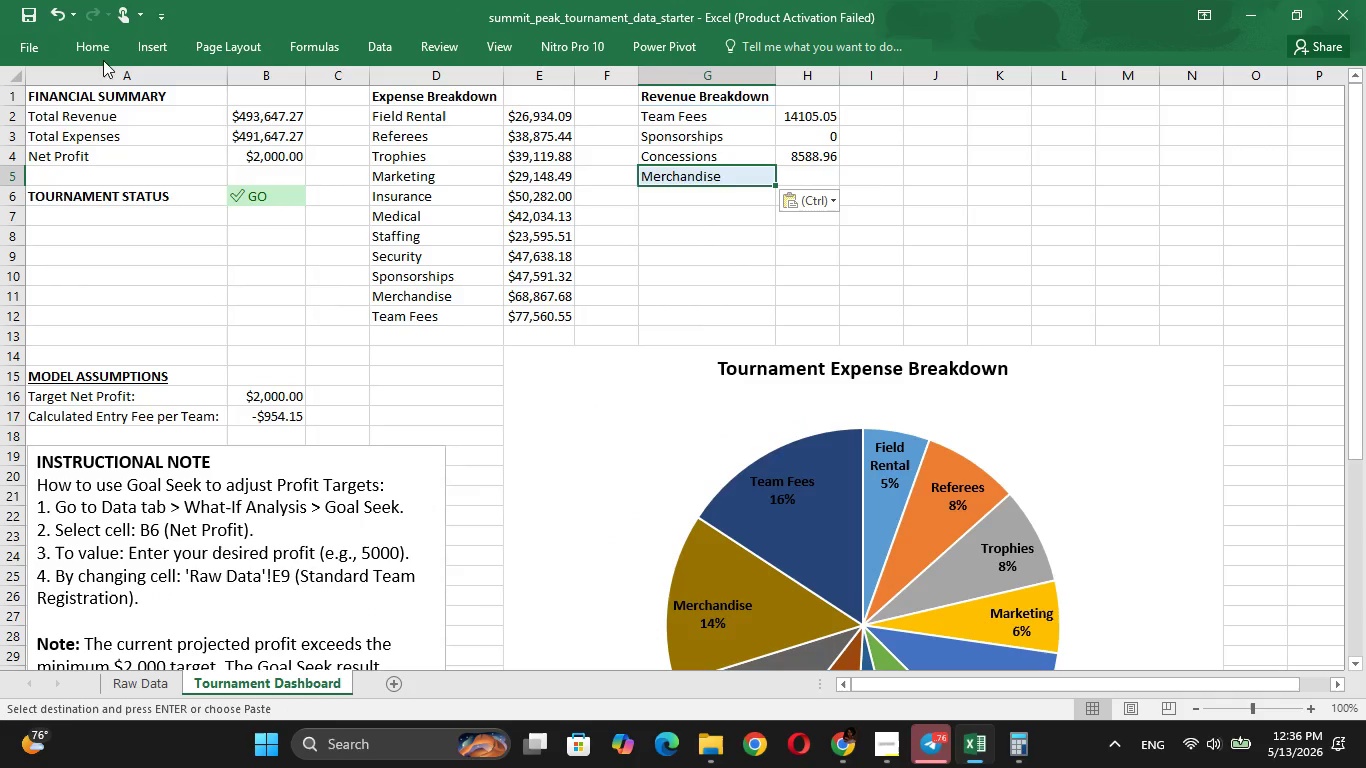 
left_click([102, 44])
 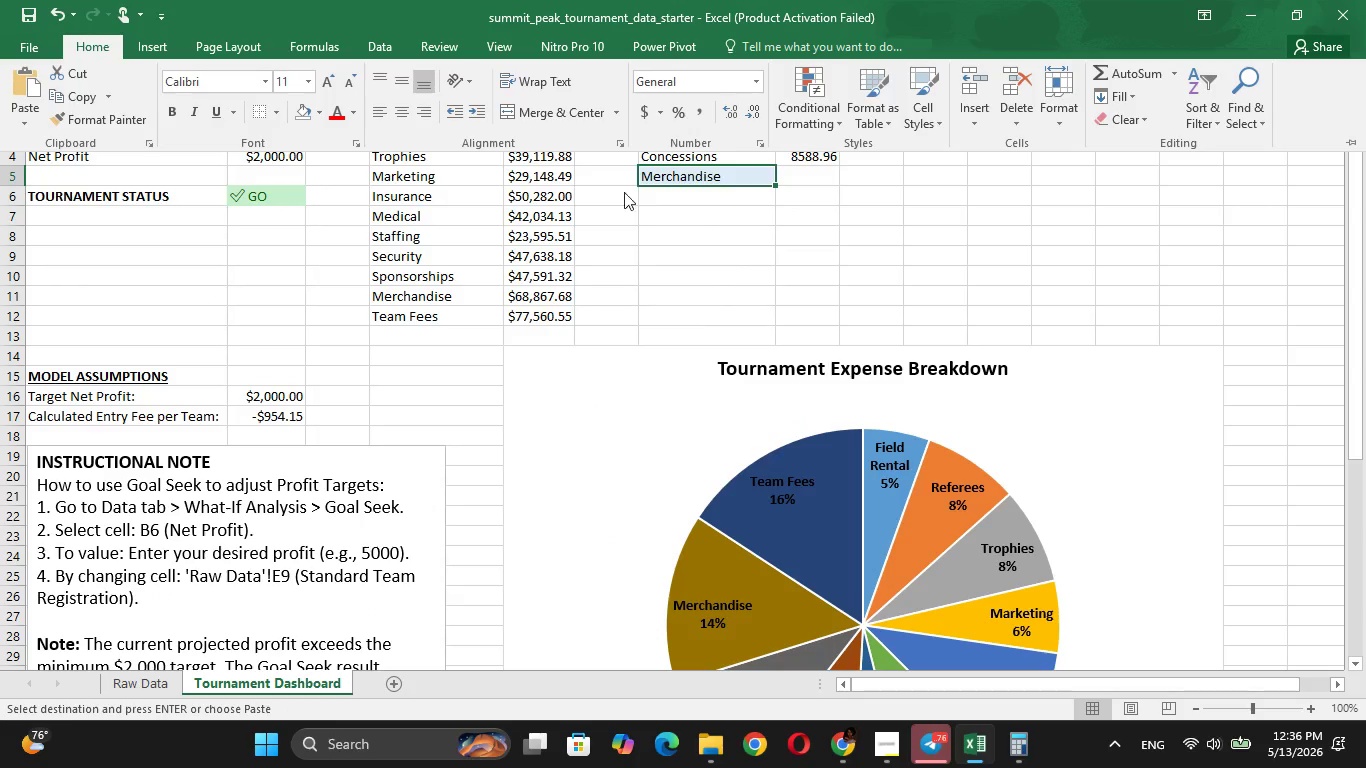 
left_click([707, 194])
 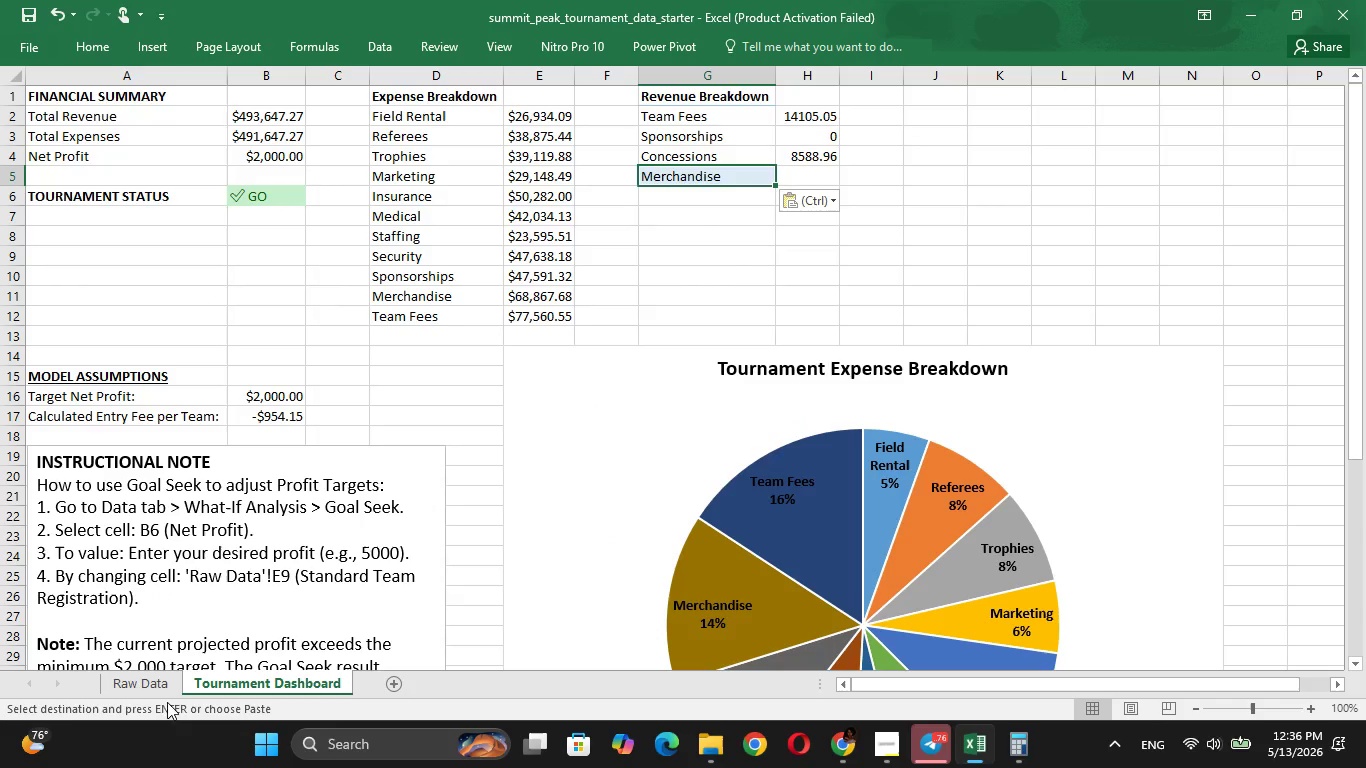 
left_click([149, 665])
 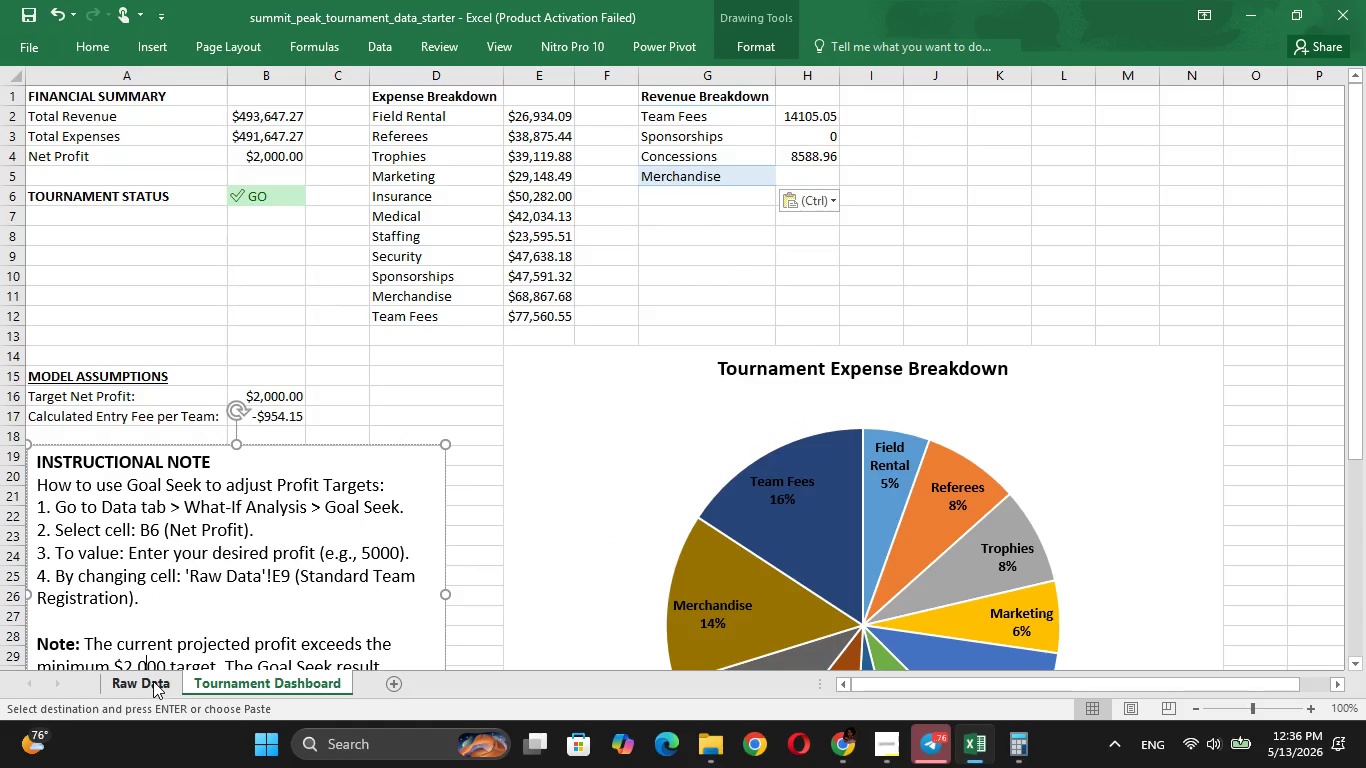 
left_click([153, 681])
 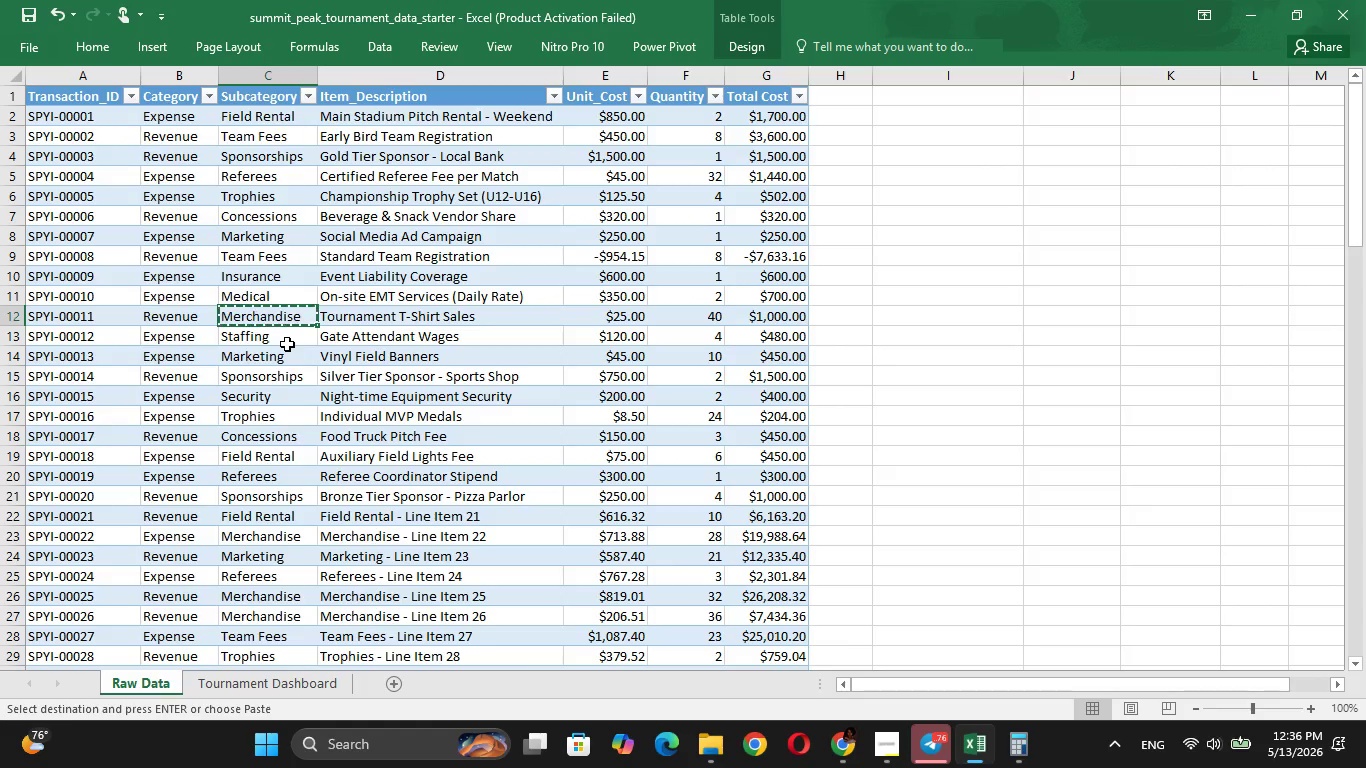 
key(Escape)
 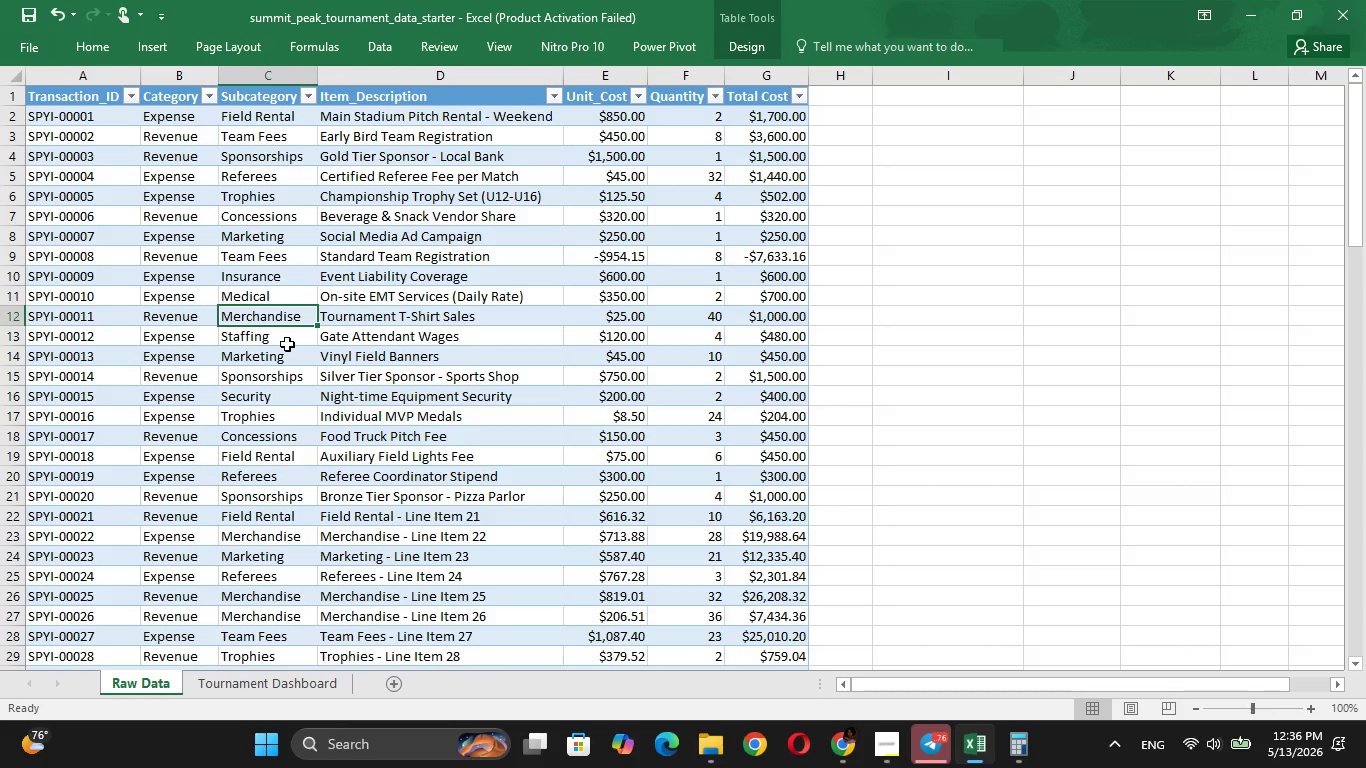 
key(ArrowDown)
 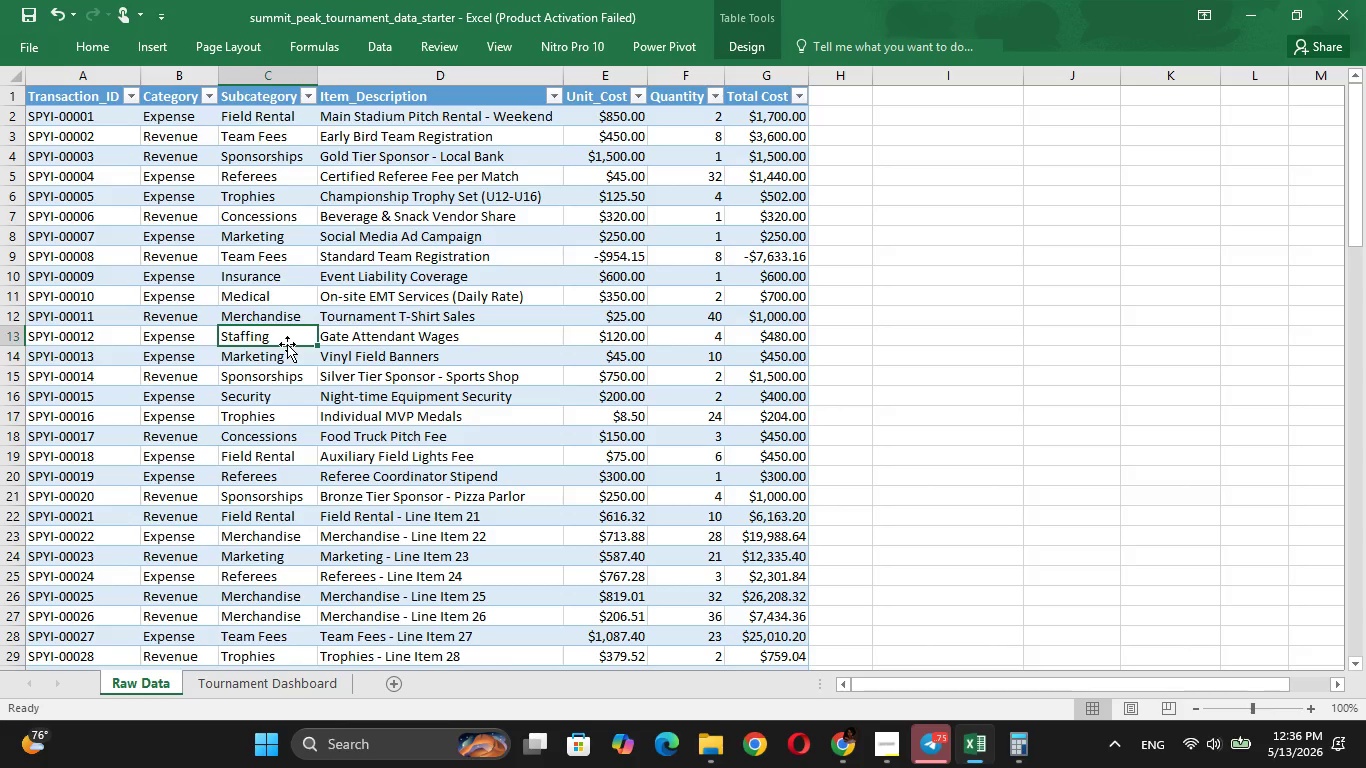 
key(ArrowDown)
 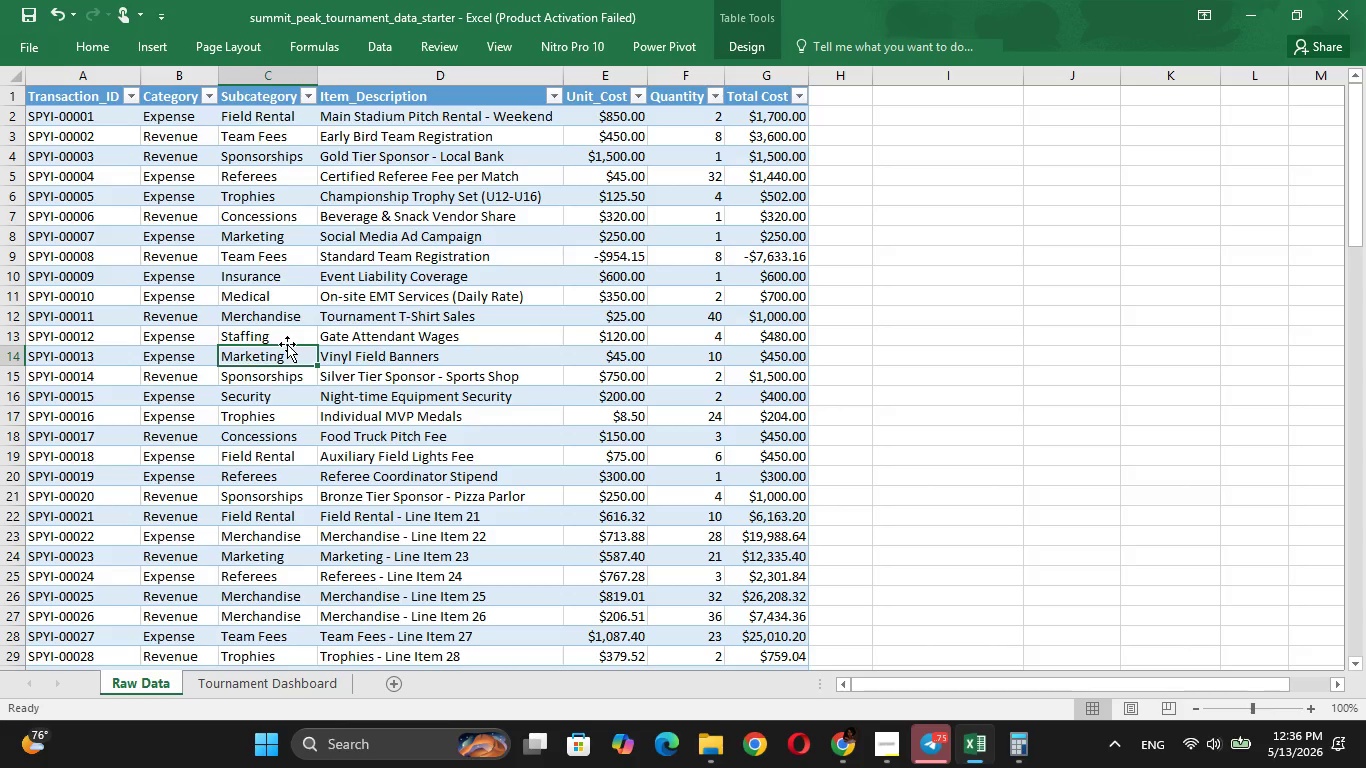 
key(ArrowDown)
 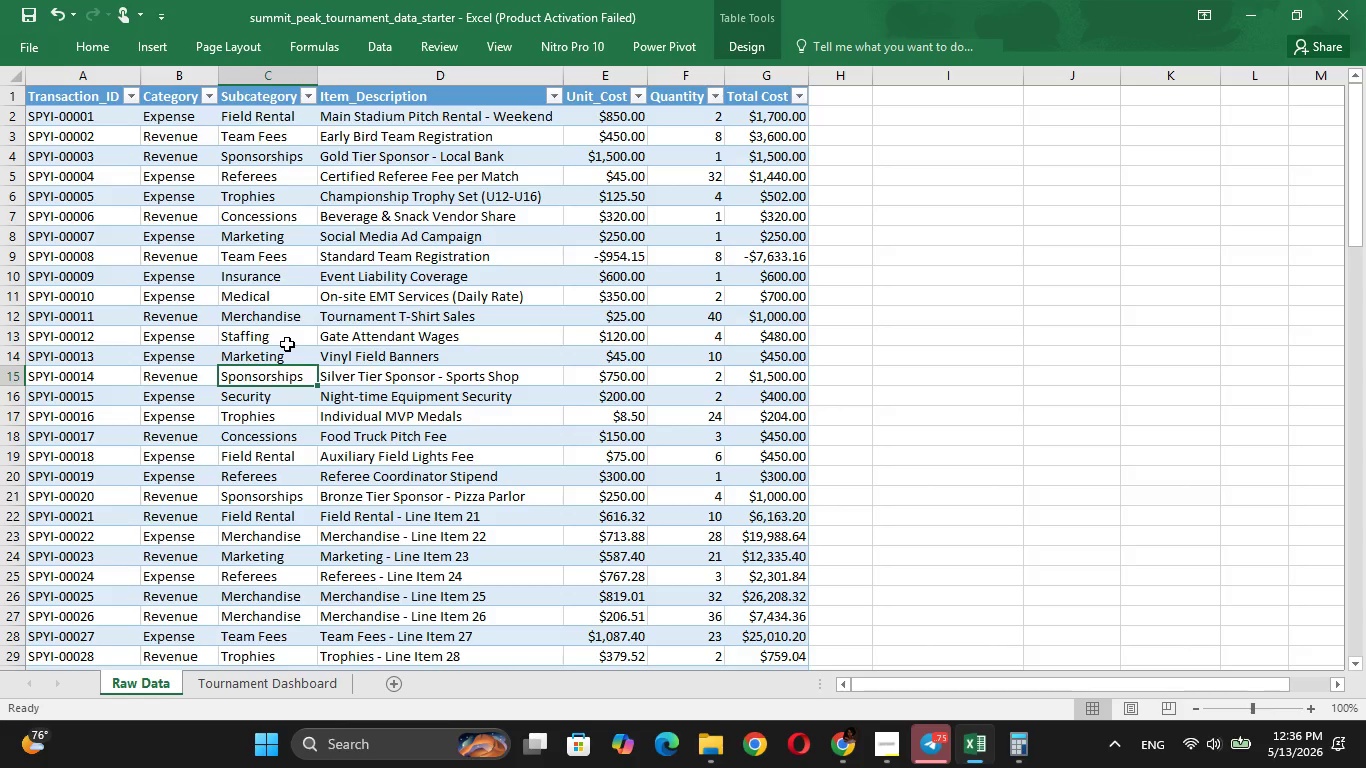 
key(ArrowDown)
 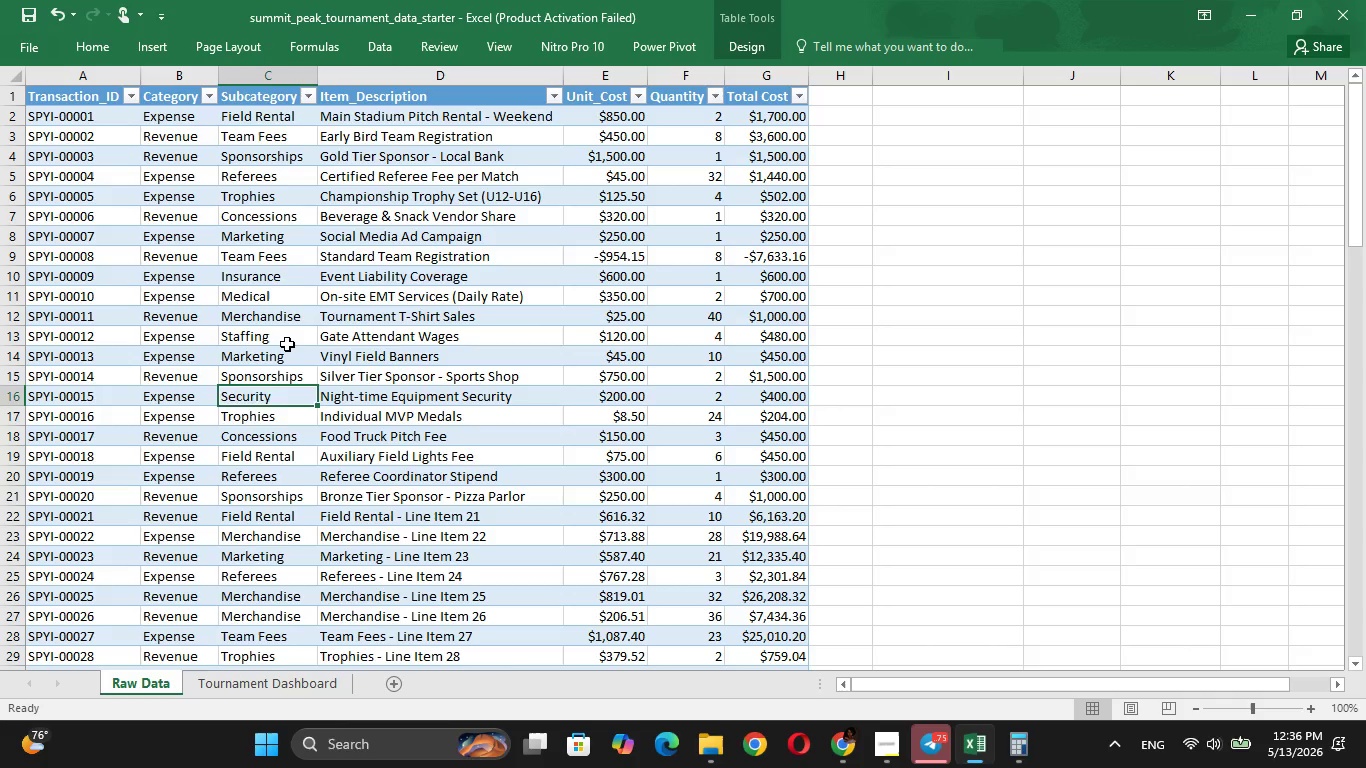 
key(ArrowDown)
 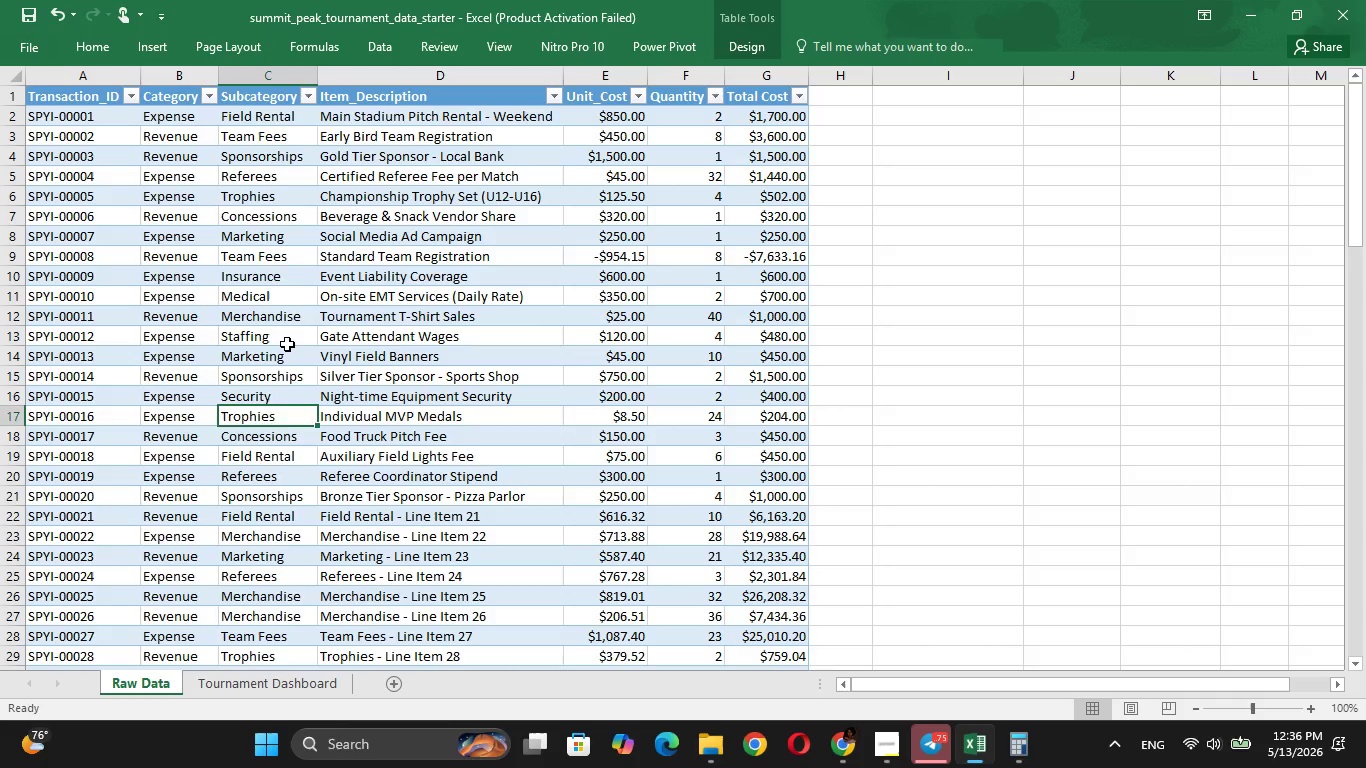 
key(ArrowDown)
 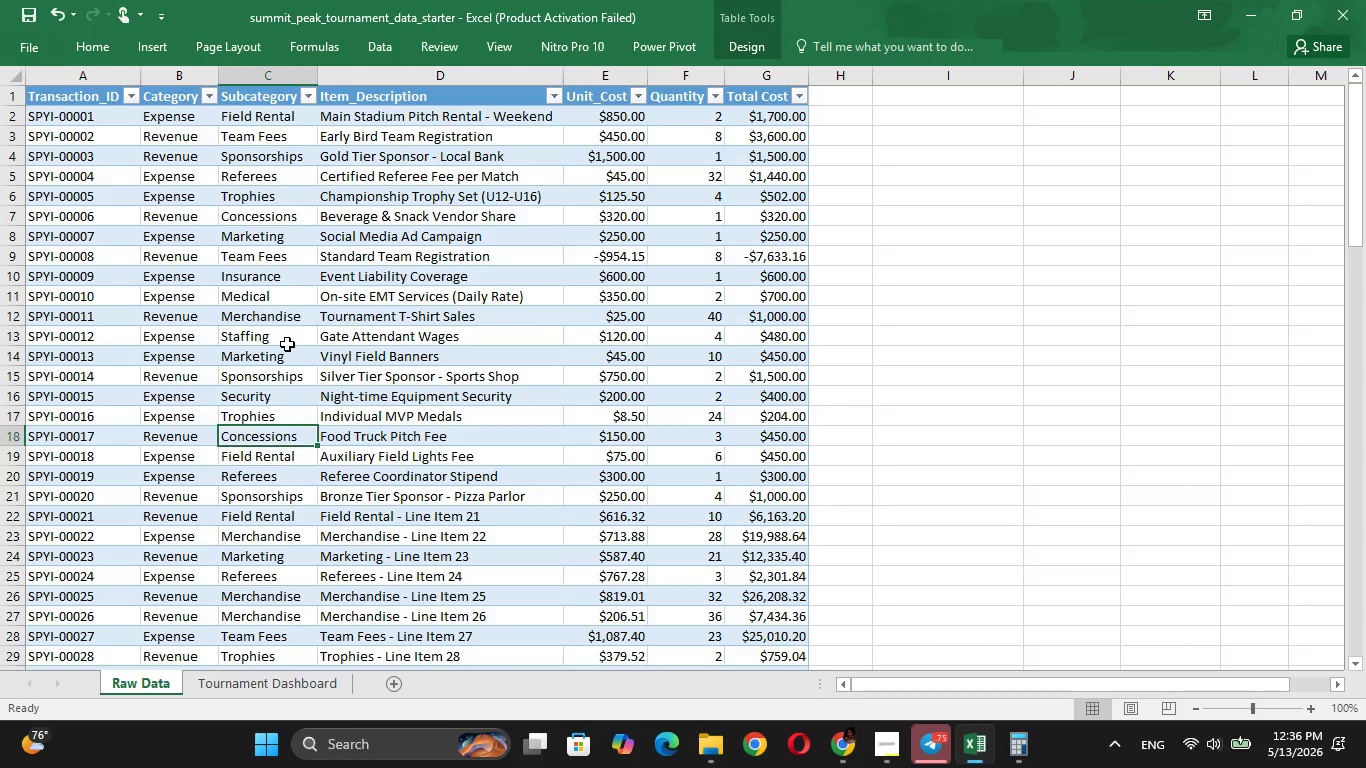 
key(ArrowDown)
 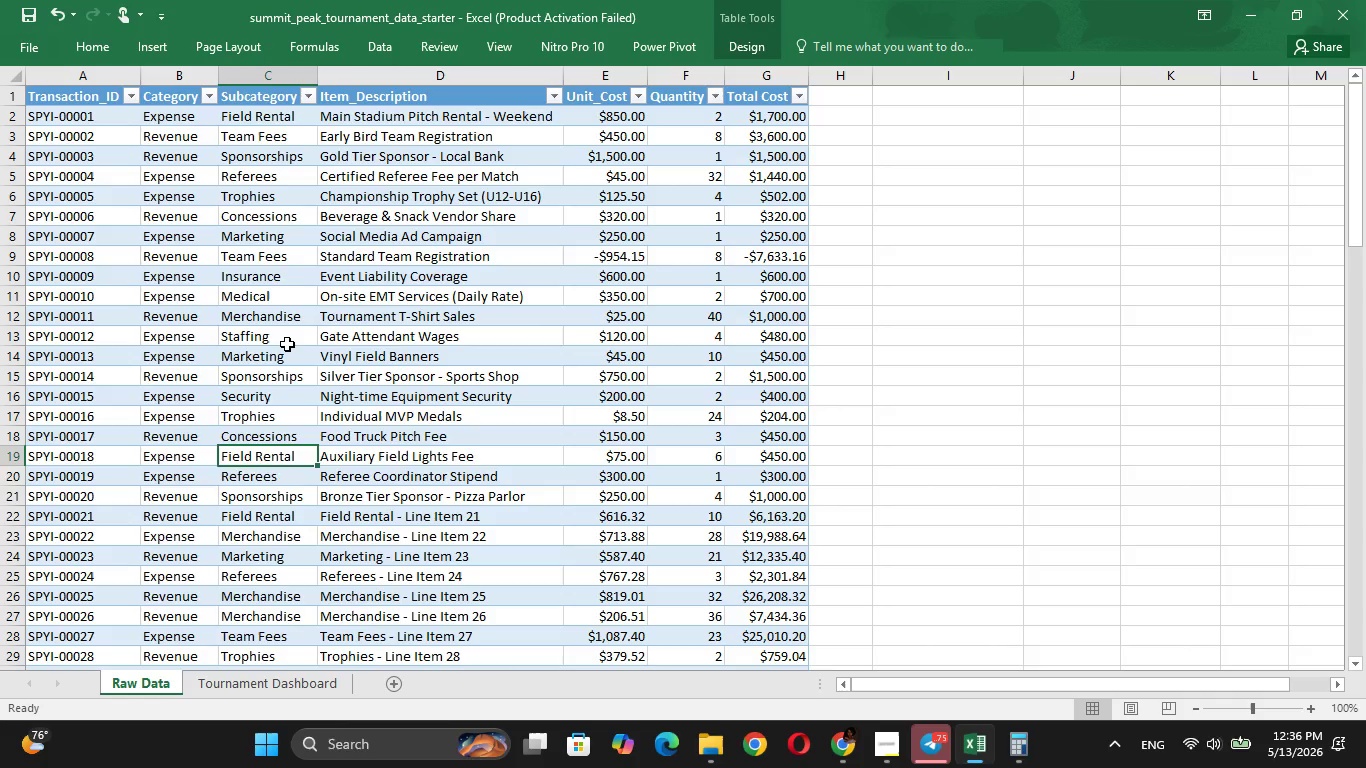 
key(ArrowDown)
 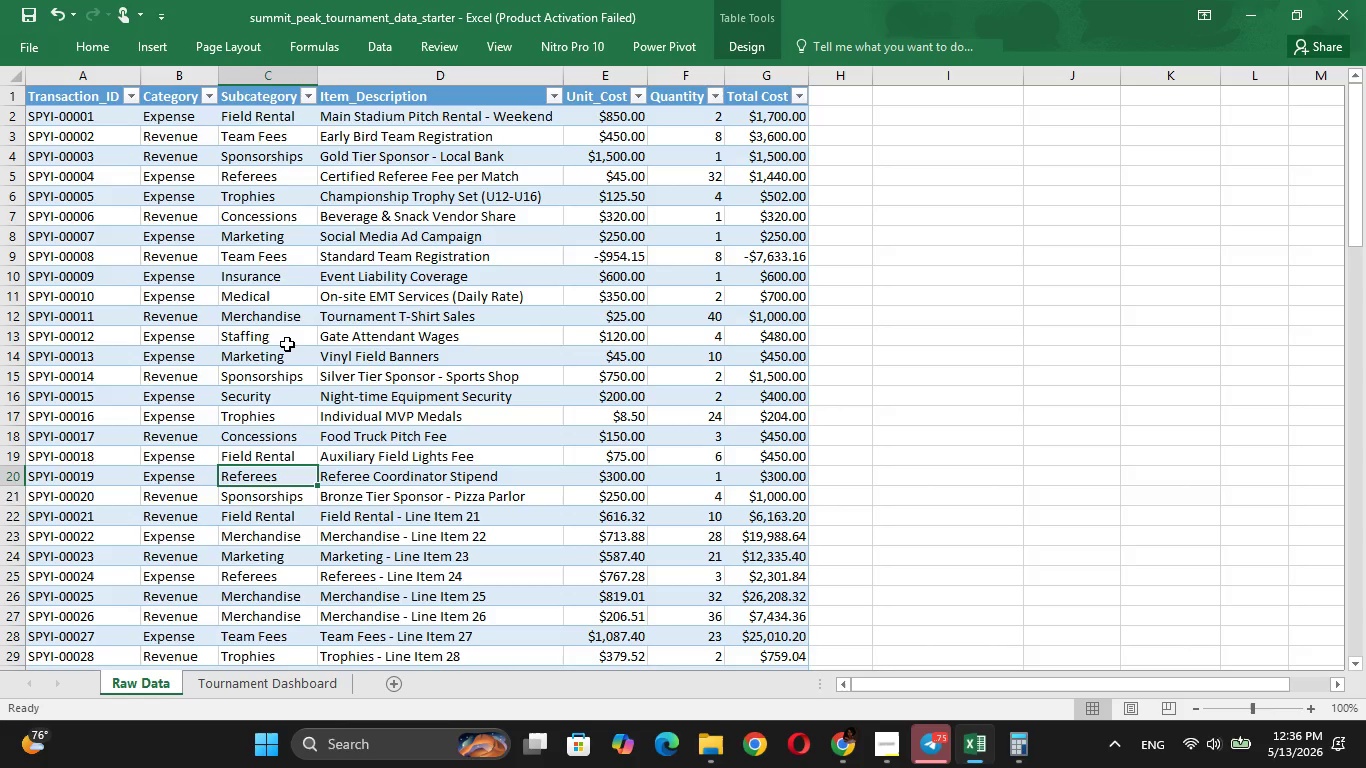 
key(ArrowDown)
 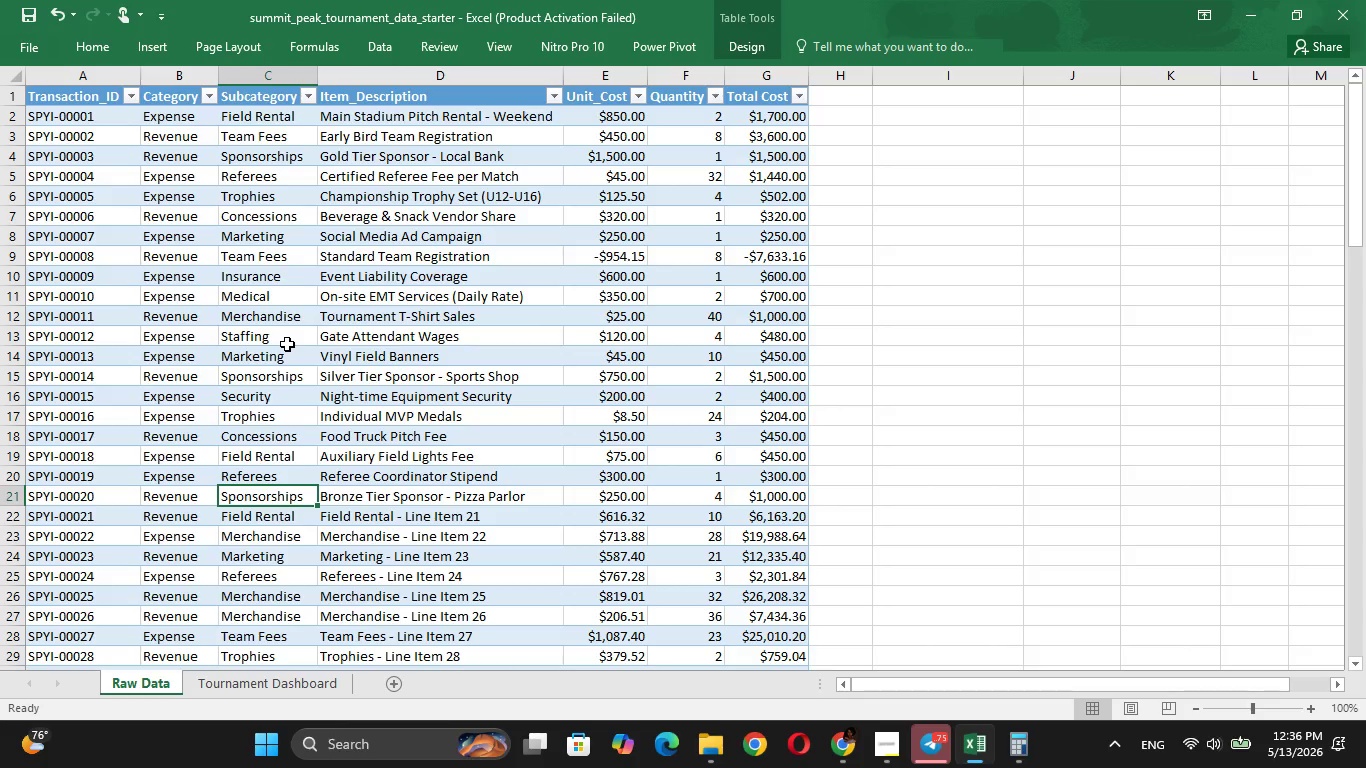 
key(ArrowDown)
 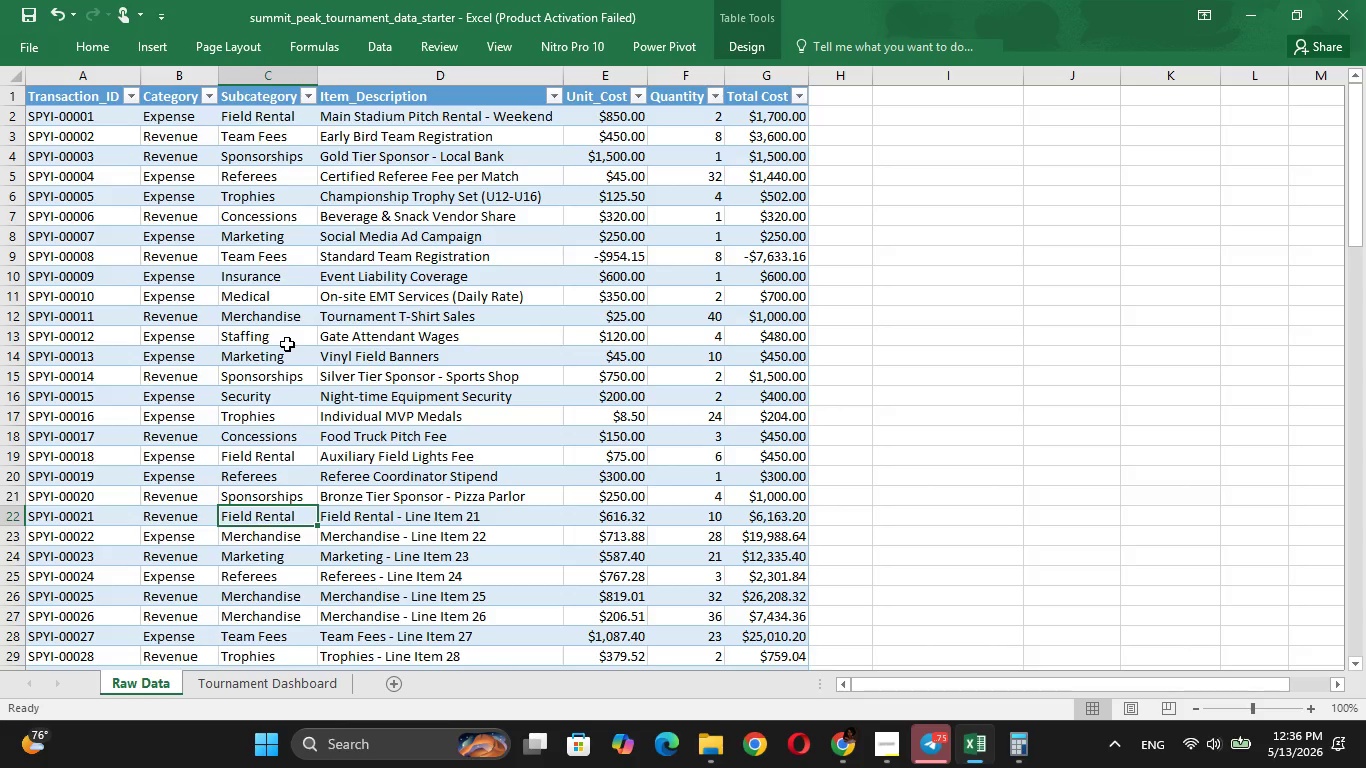 
key(Control+C)
 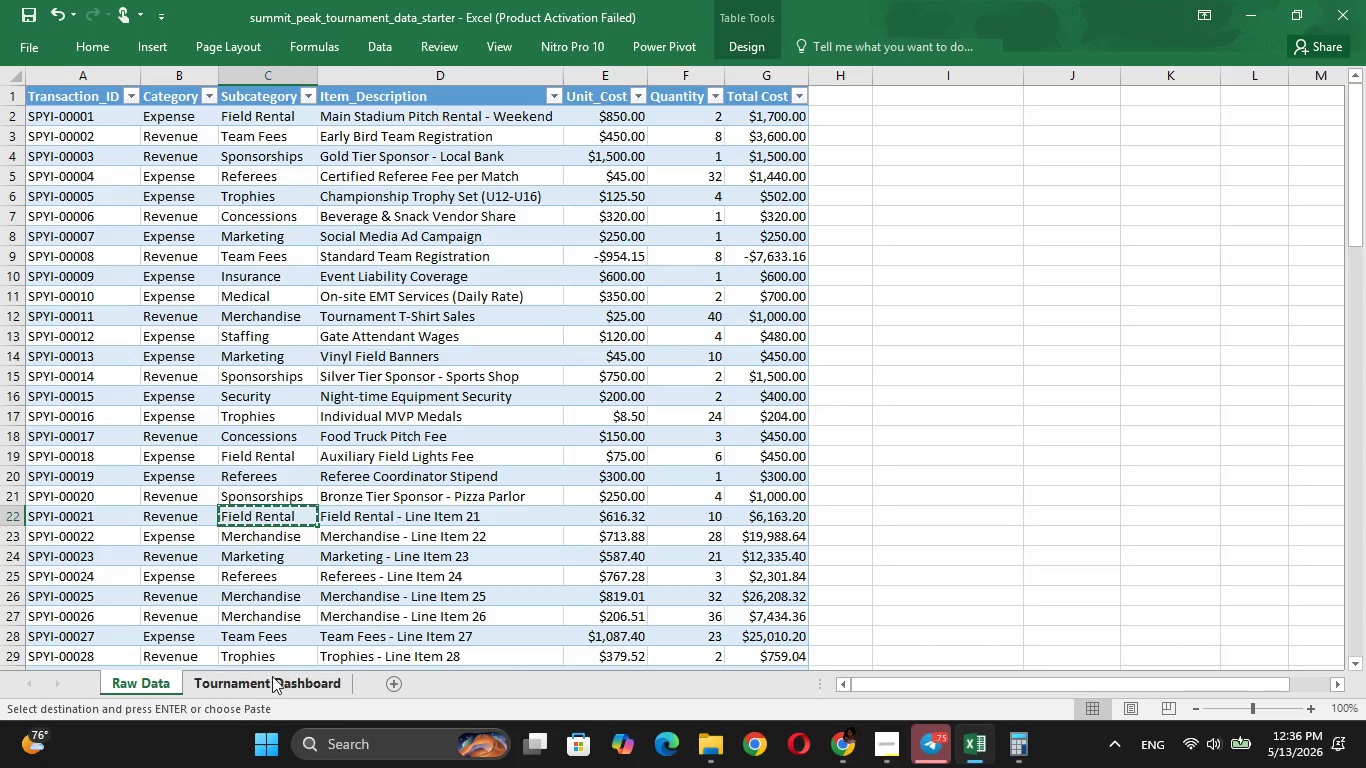 
left_click([269, 676])
 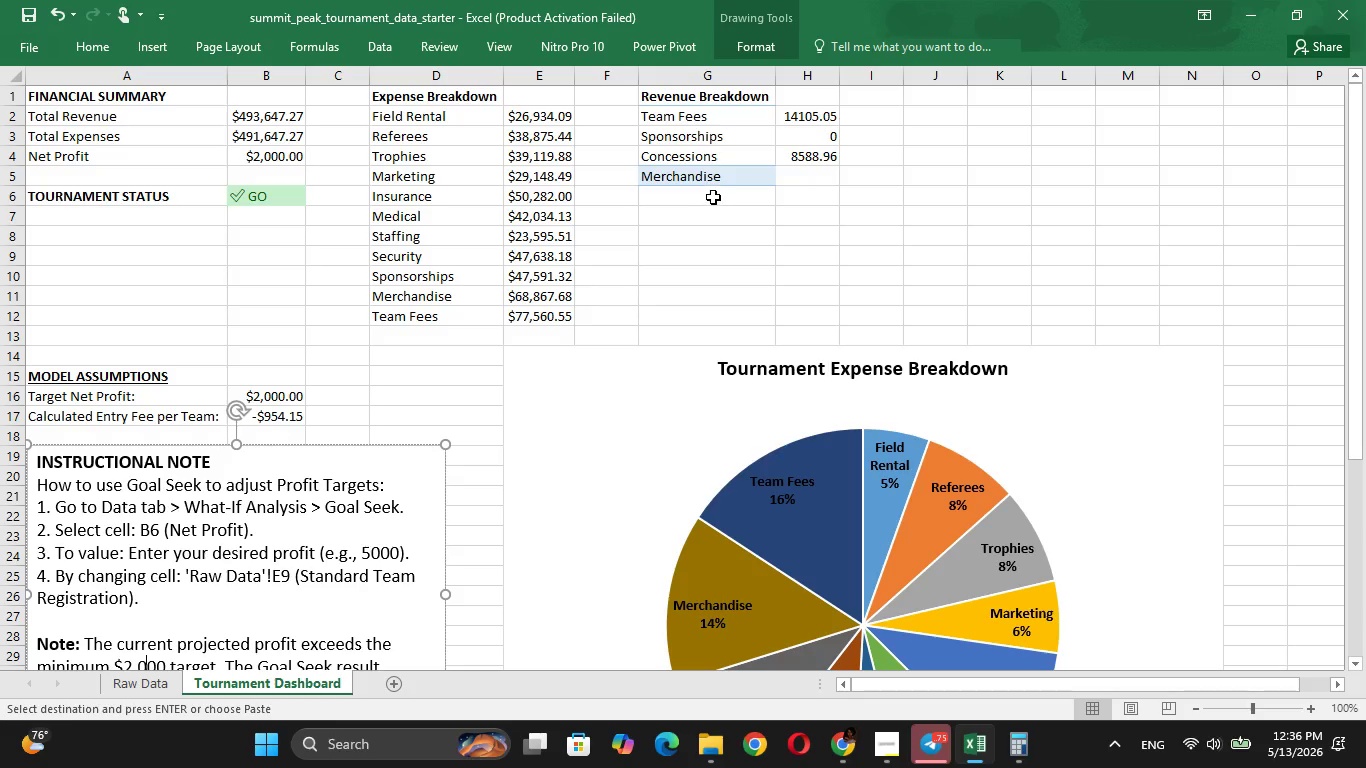 
left_click([715, 195])
 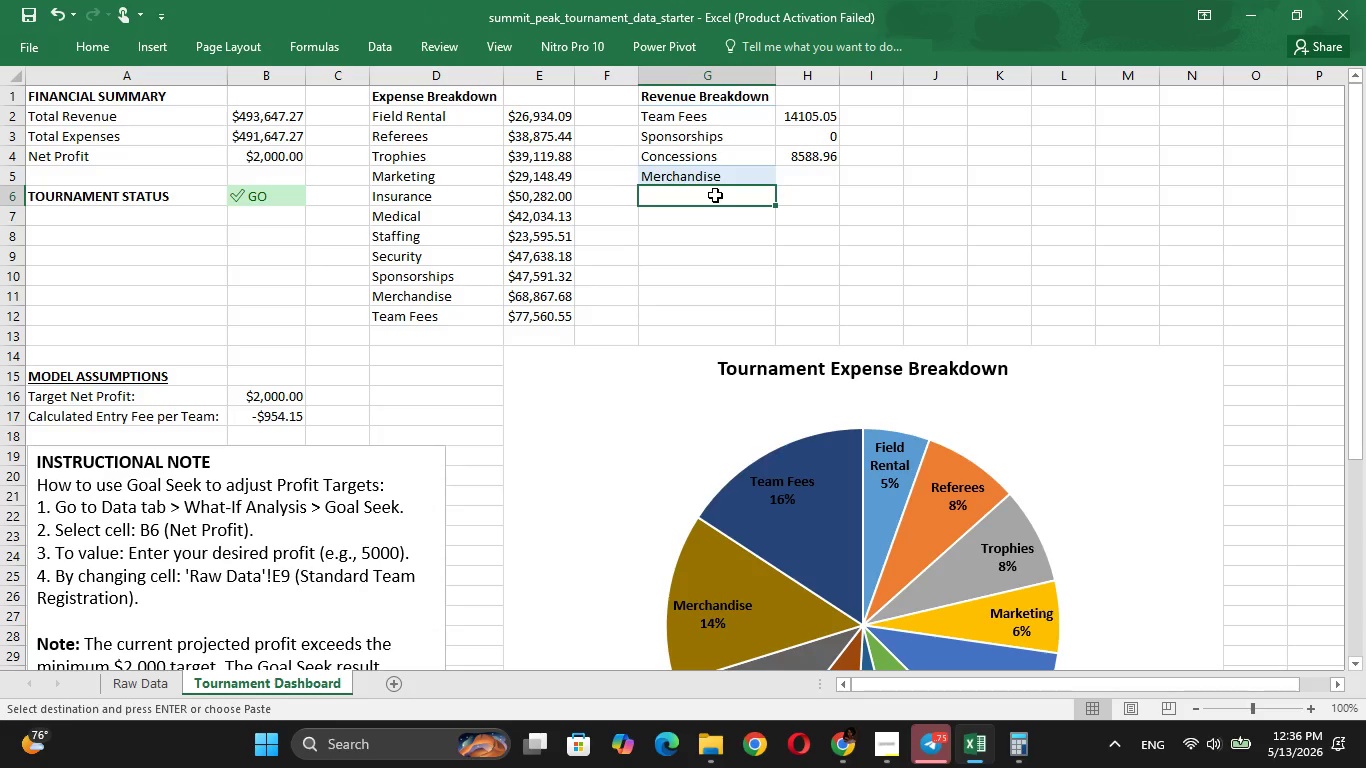 
key(Control+V)
 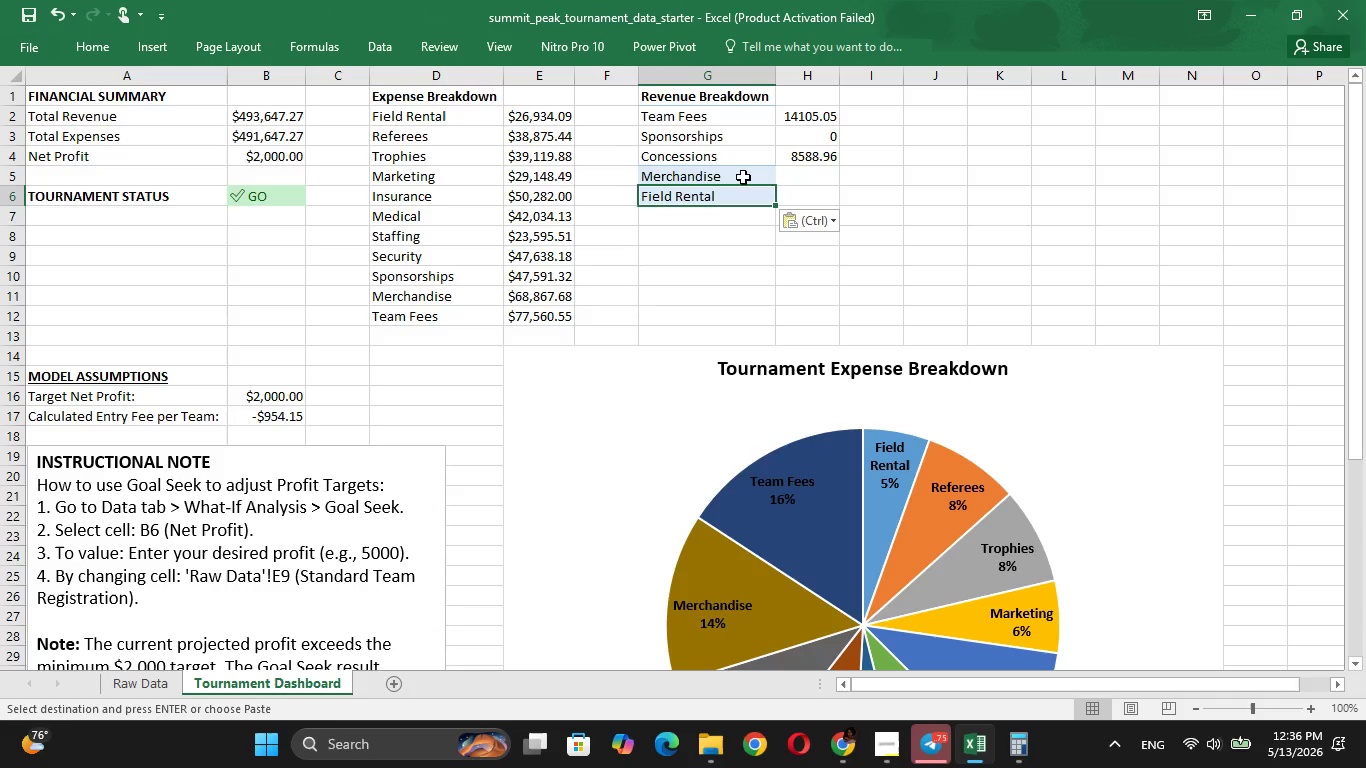 
left_click([743, 177])
 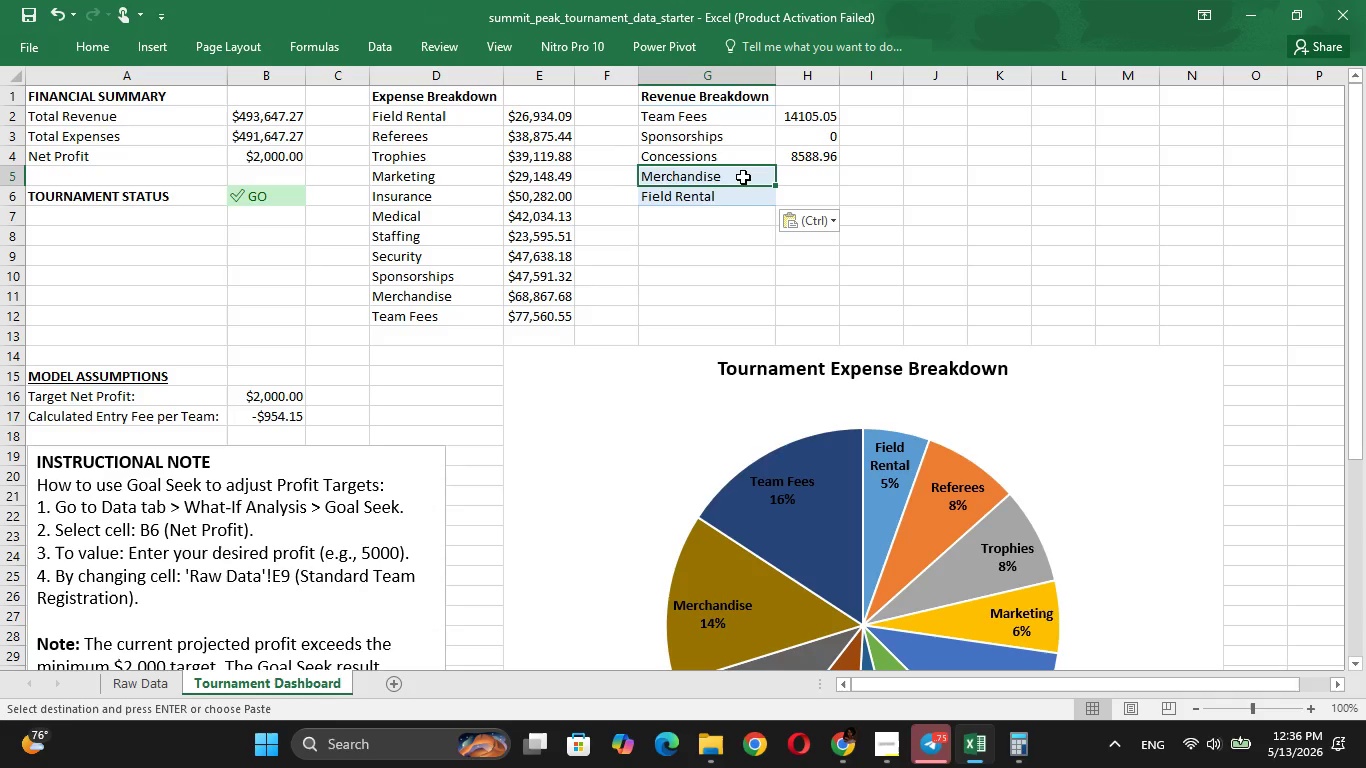 
key(Shift+ArrowDown)
 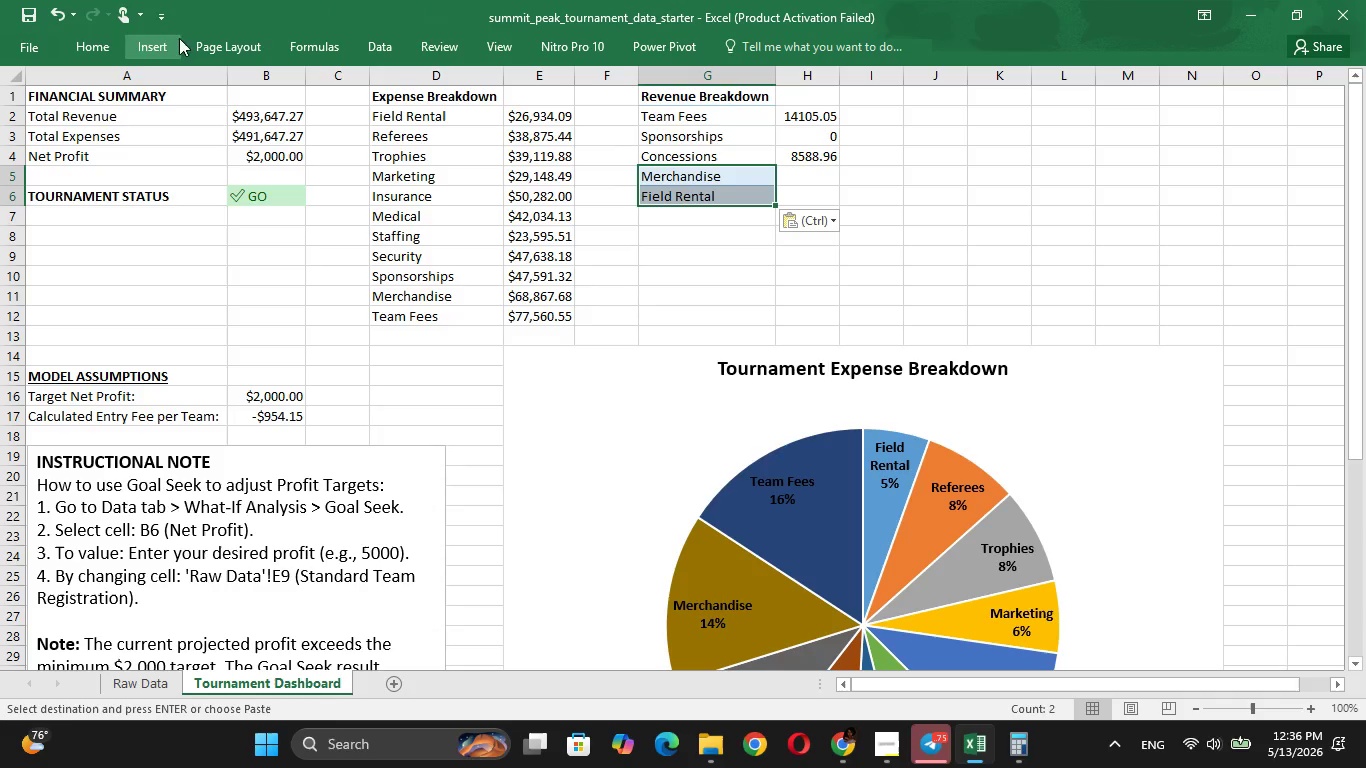 
left_click([107, 44])
 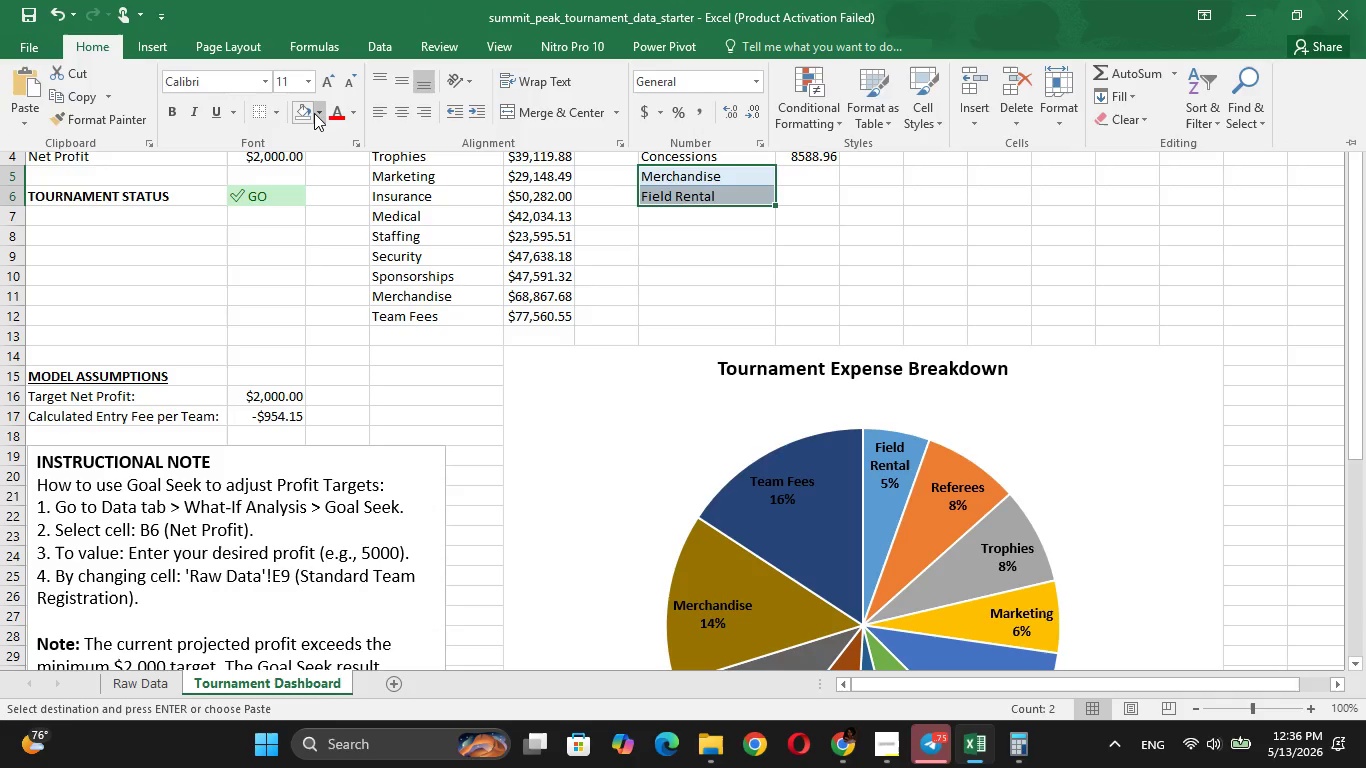 
left_click([322, 113])
 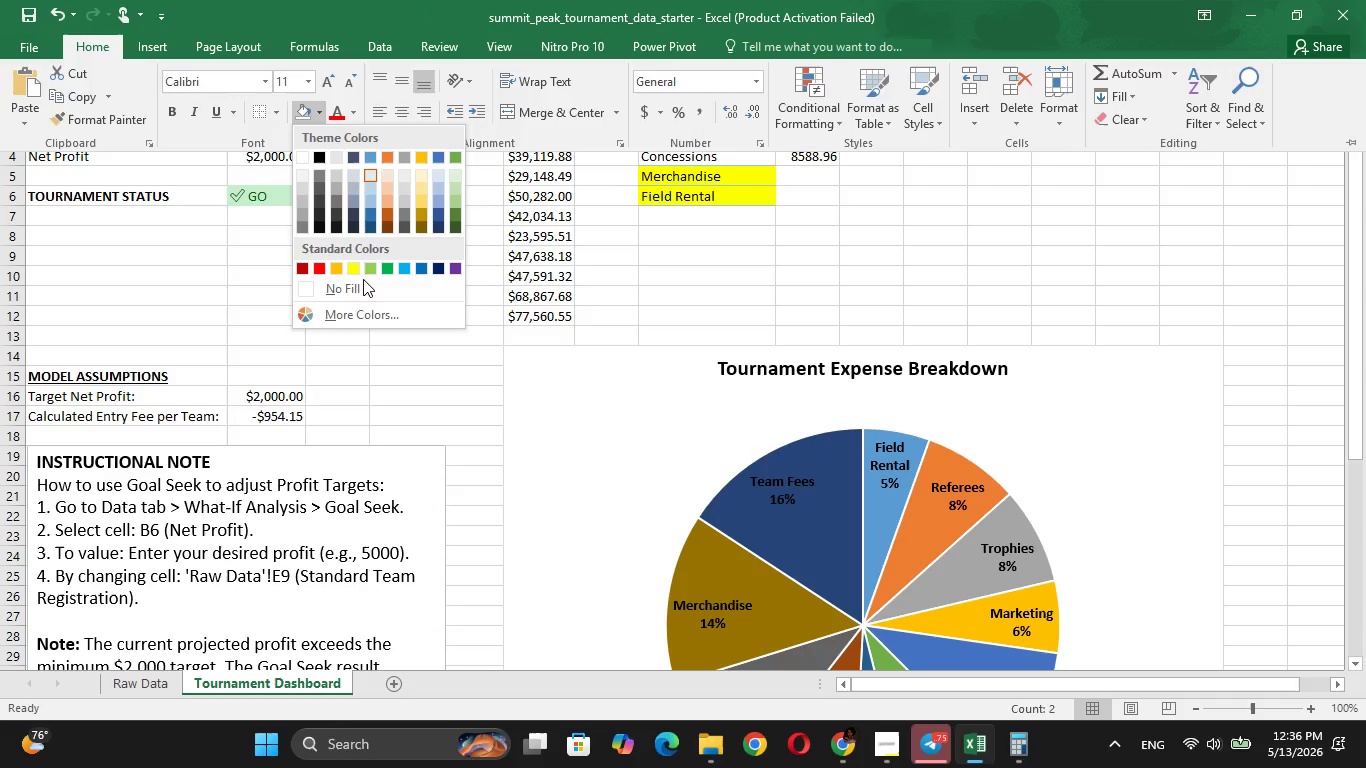 
left_click([366, 288])
 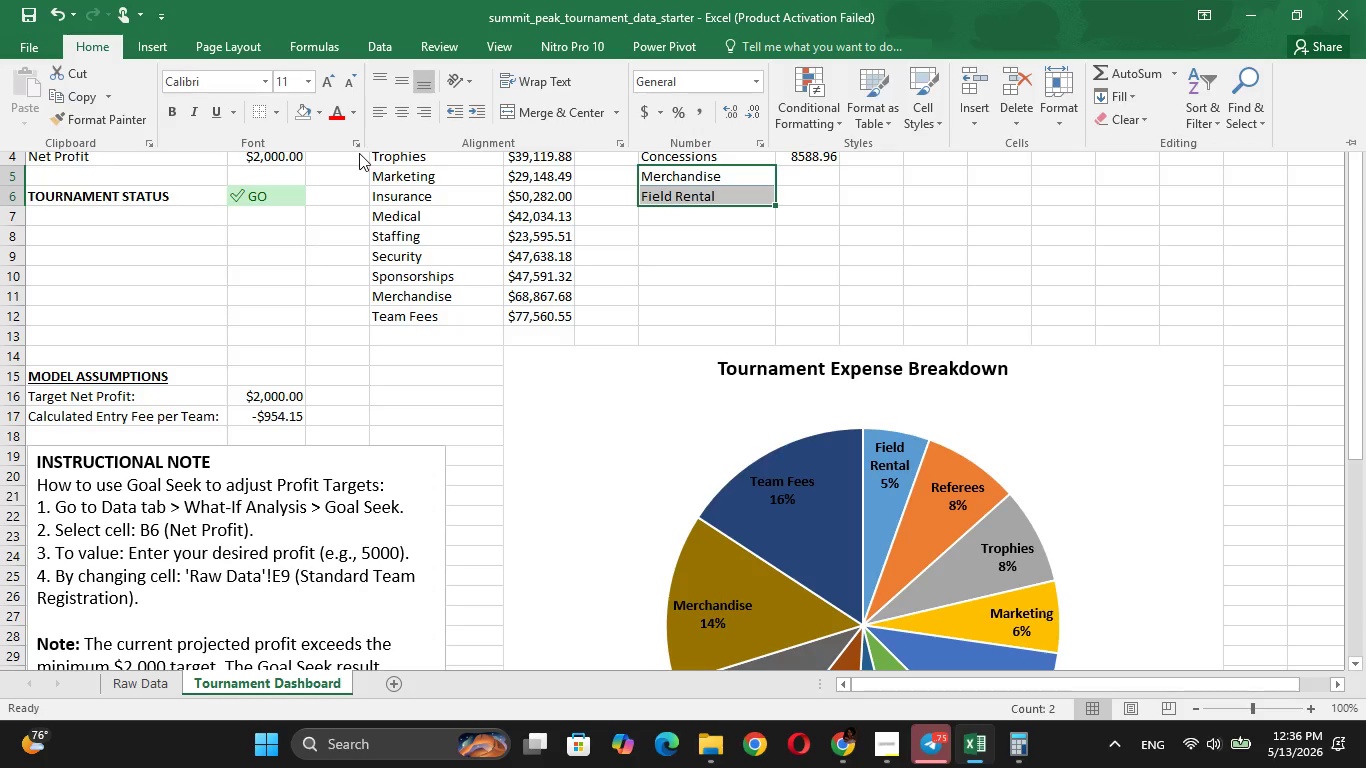 
mouse_move([272, 111])
 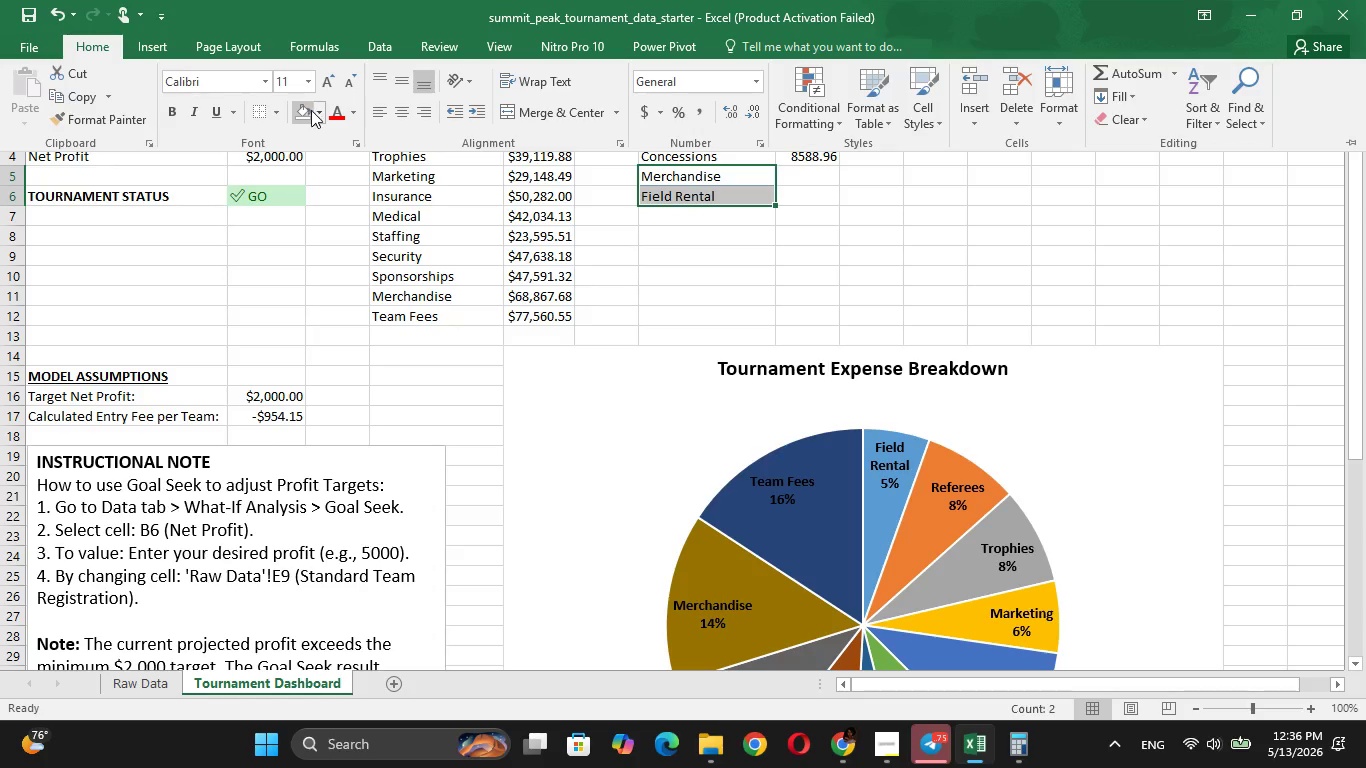 
mouse_move([336, 115])
 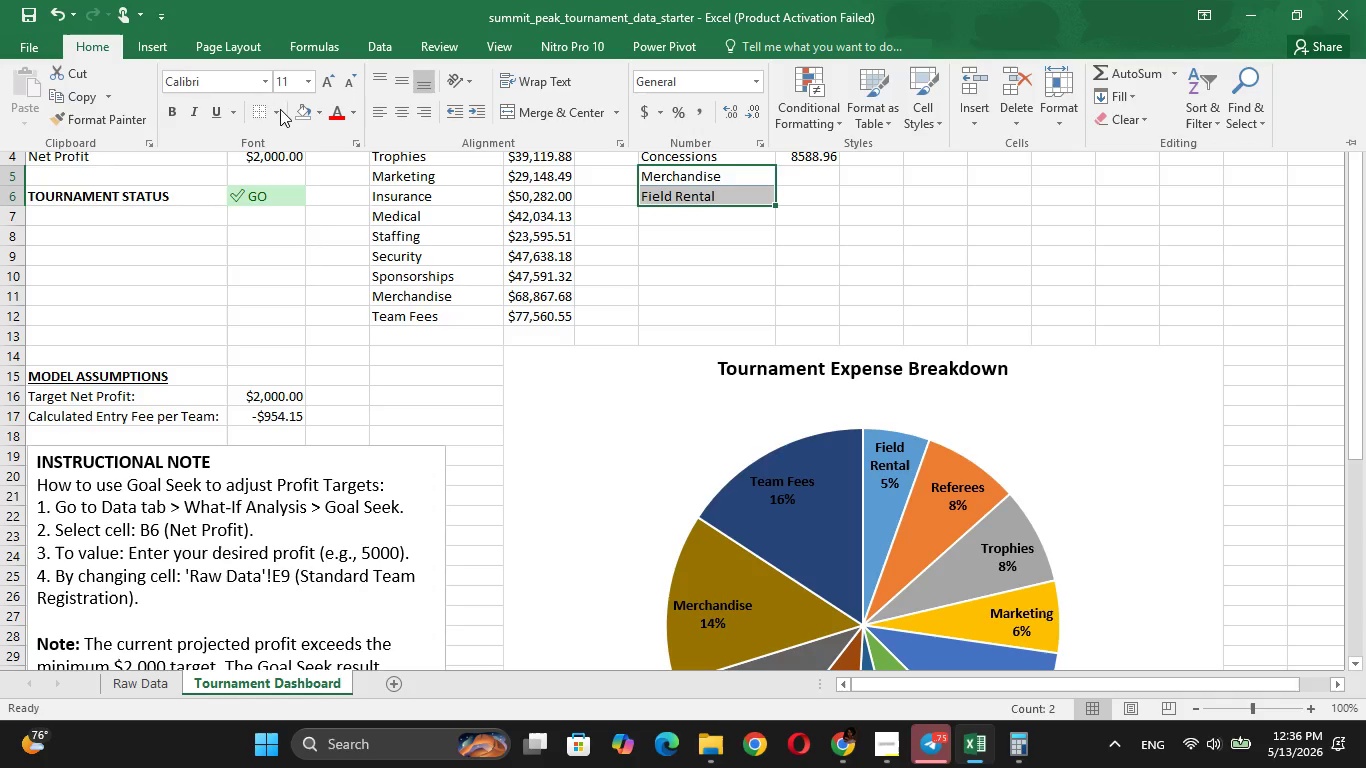 
left_click([276, 110])
 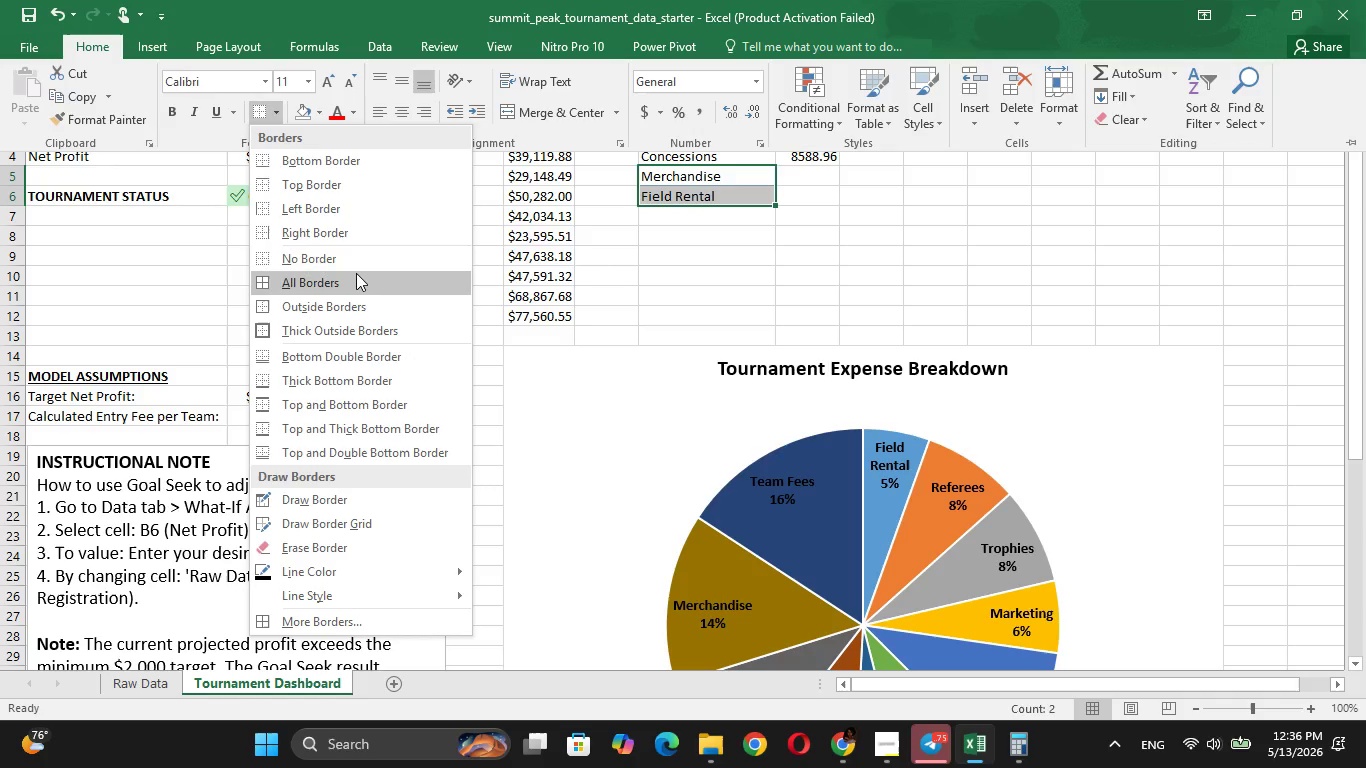 
left_click([355, 265])
 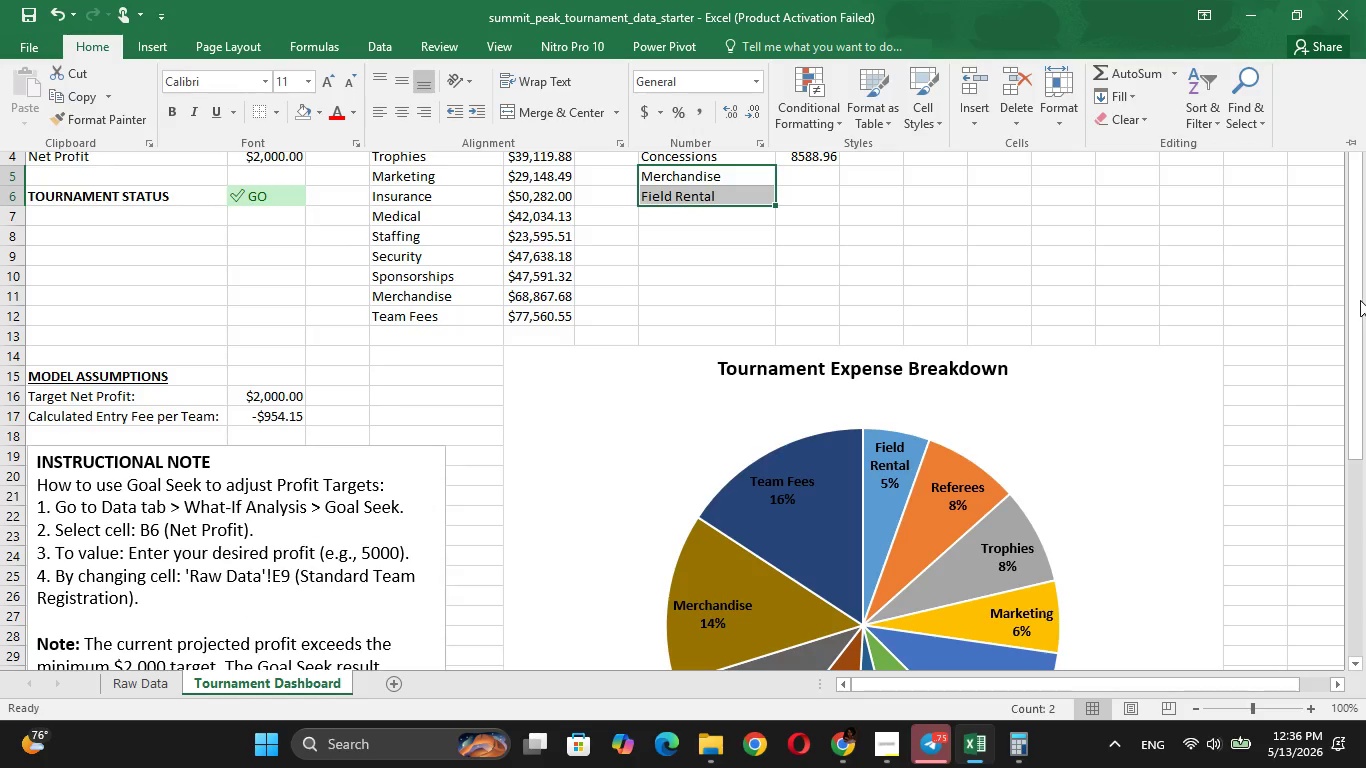 
left_click_drag(start_coordinate=[1360, 300], to_coordinate=[1363, 269])
 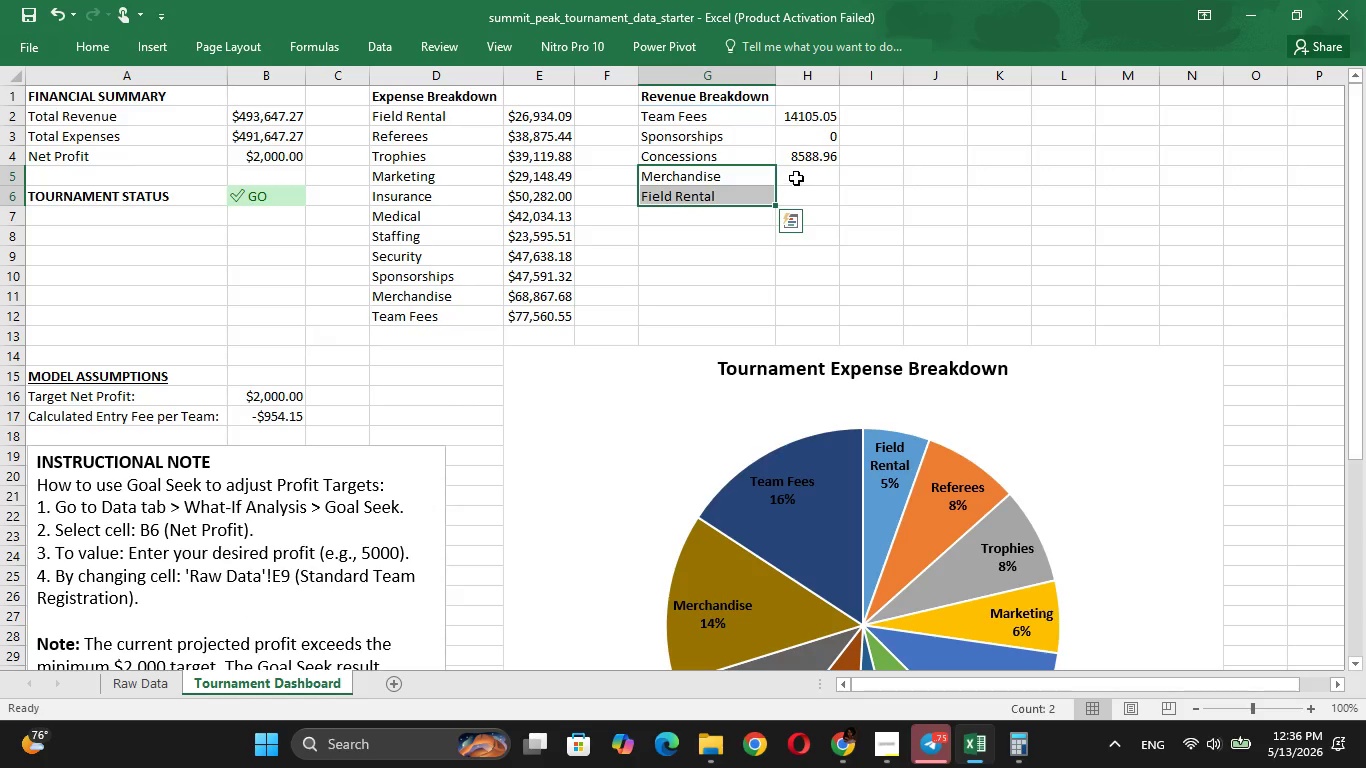 
left_click([796, 178])
 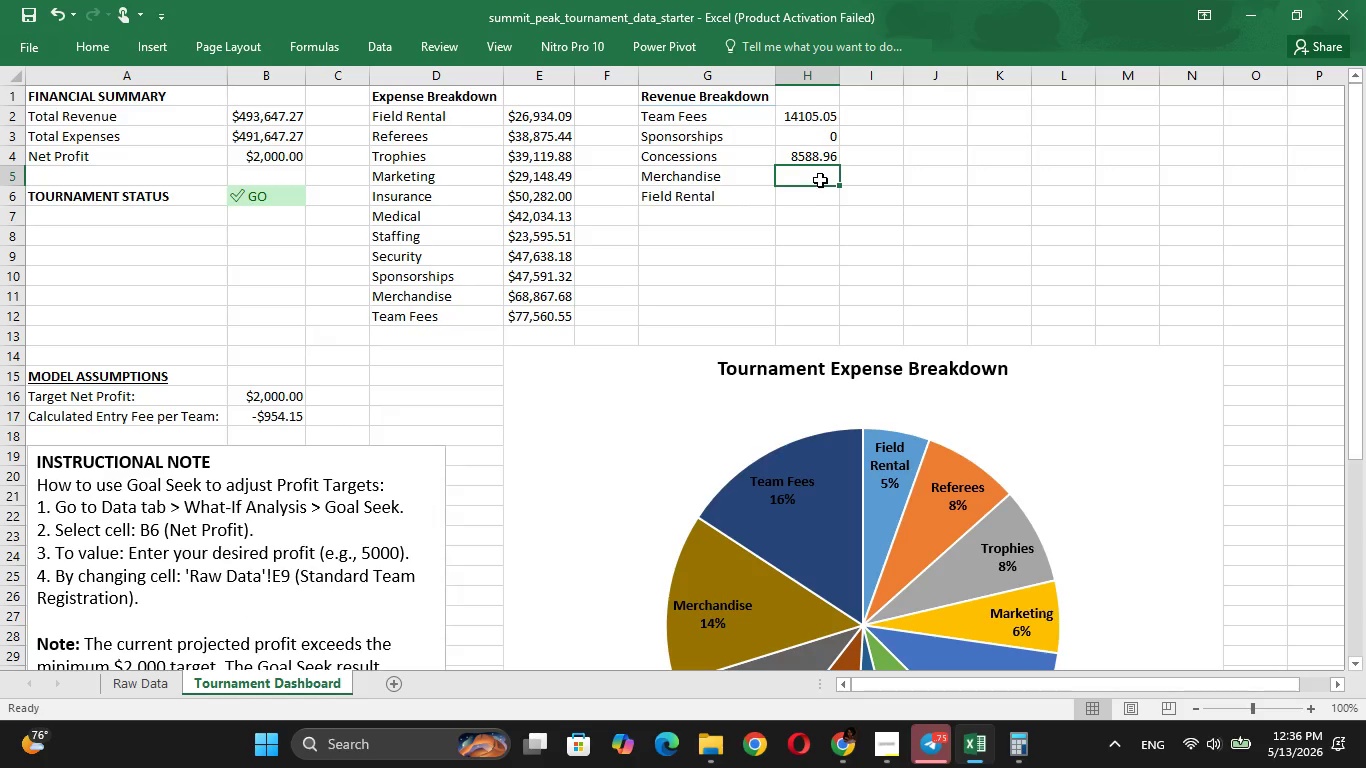 
double_click([820, 180])
 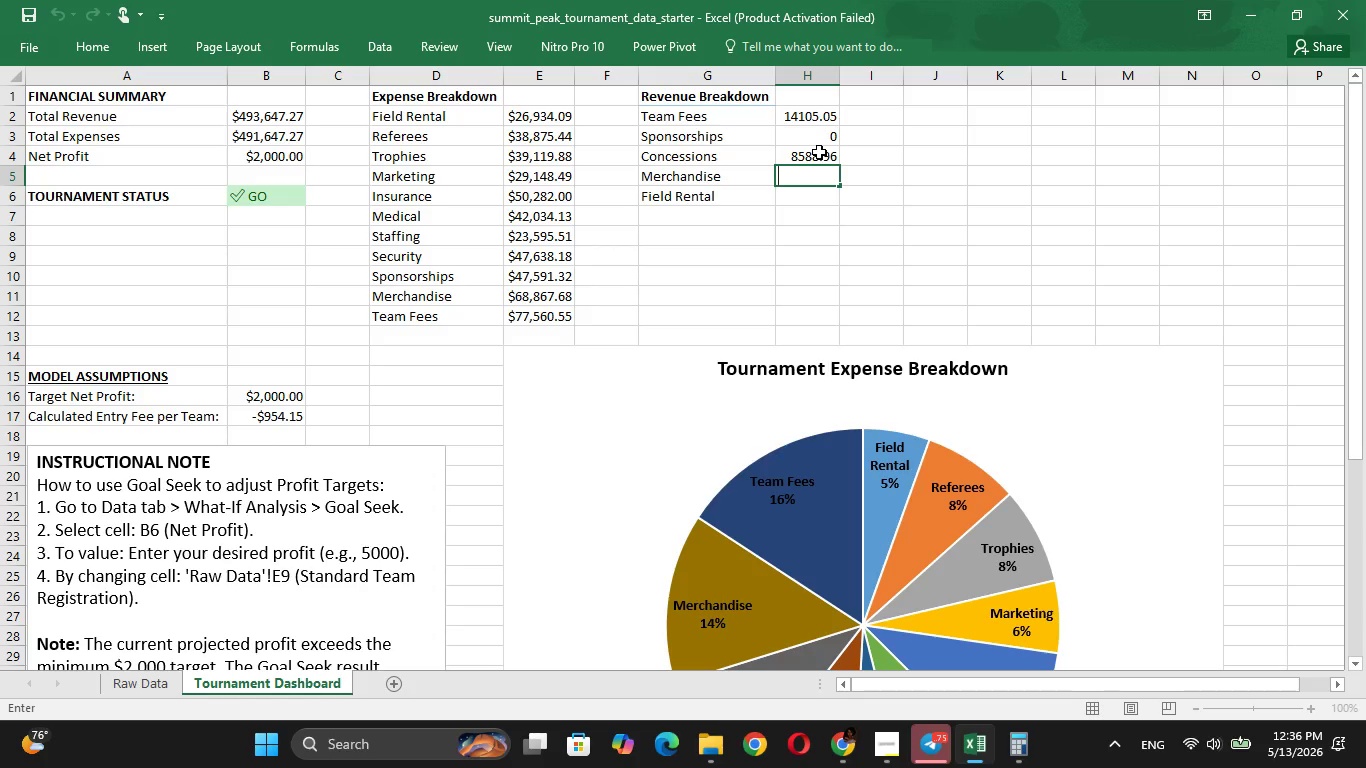 
wait(8.17)
 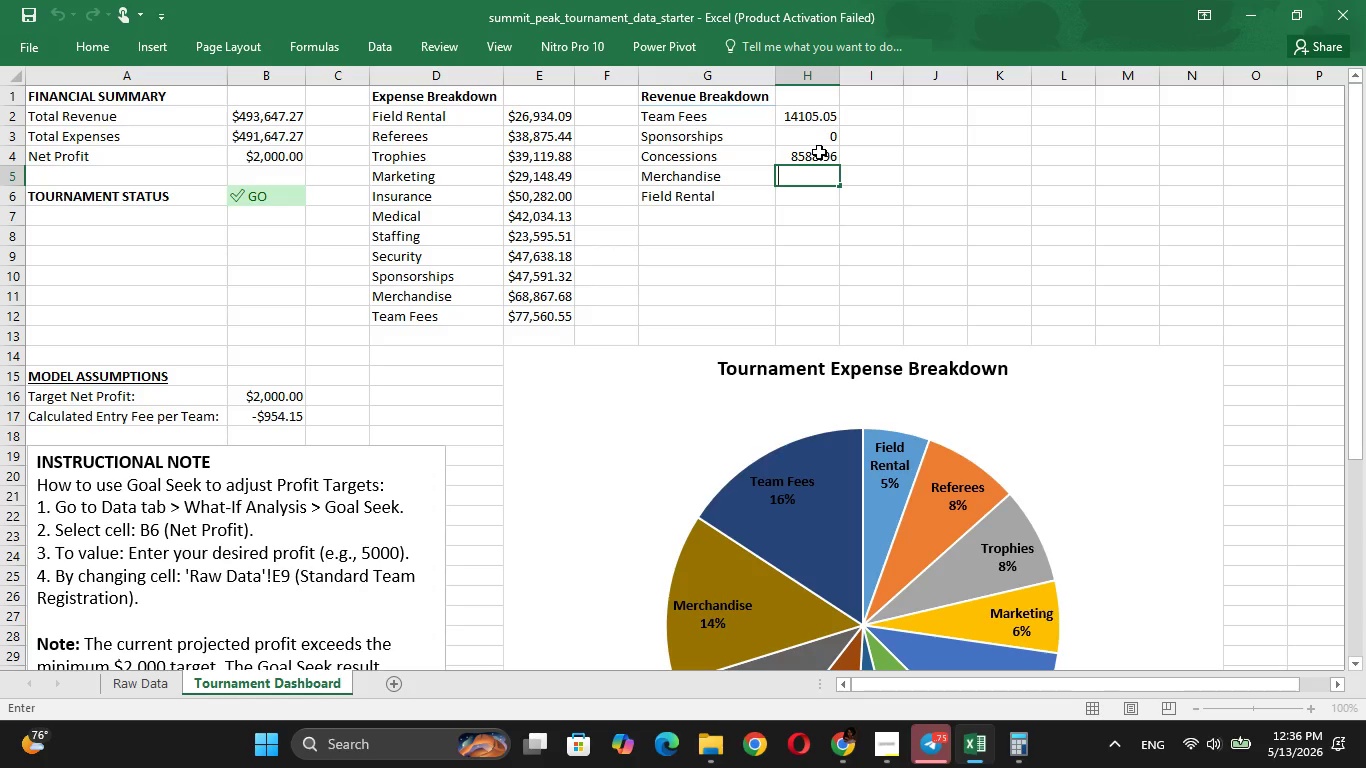 
left_click([821, 160])
 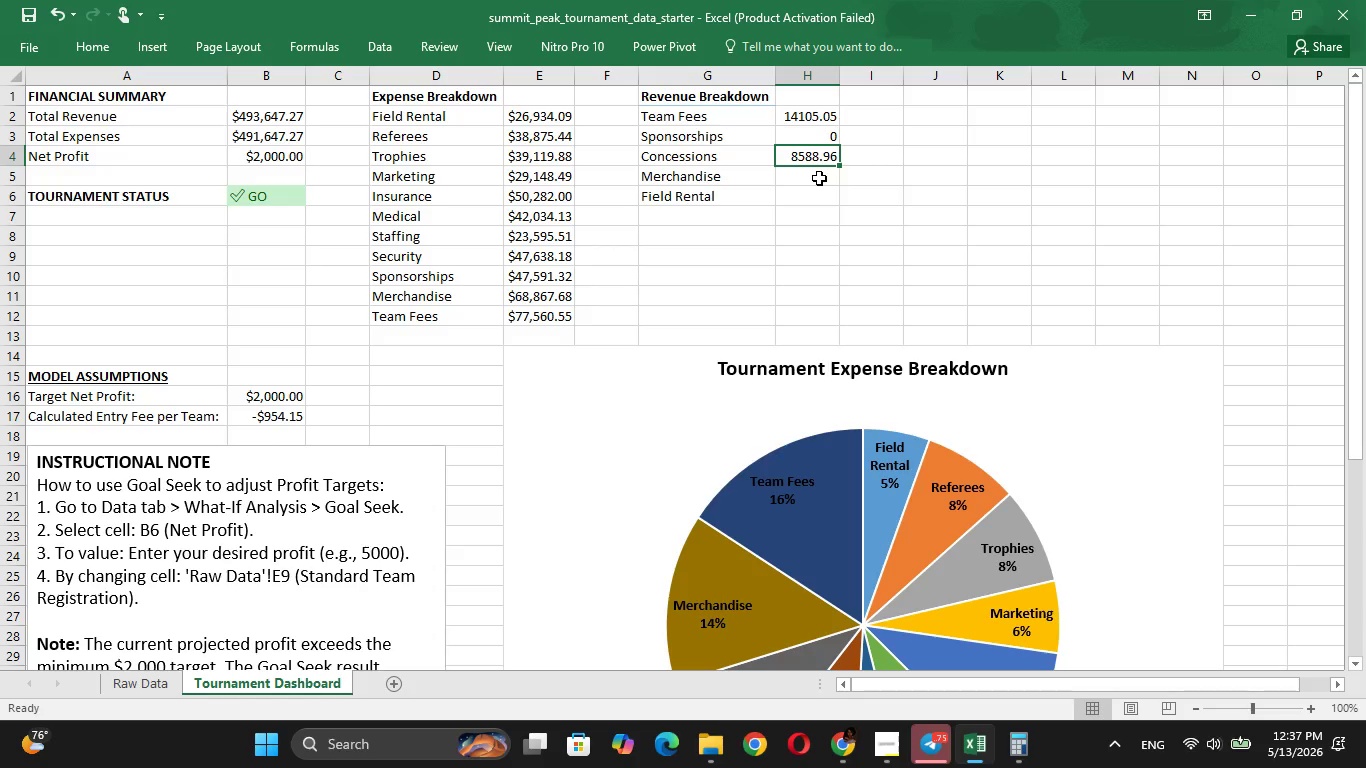 
left_click([819, 178])
 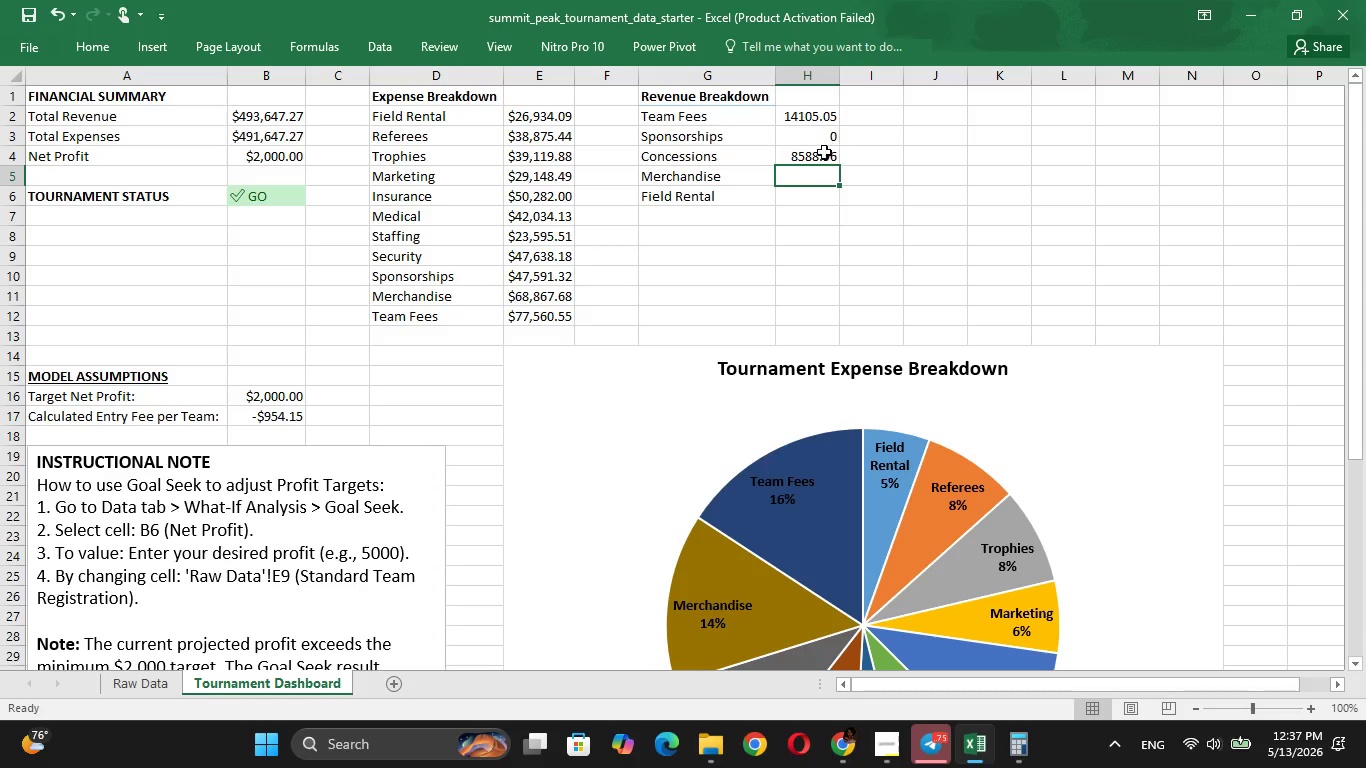 
left_click([823, 153])
 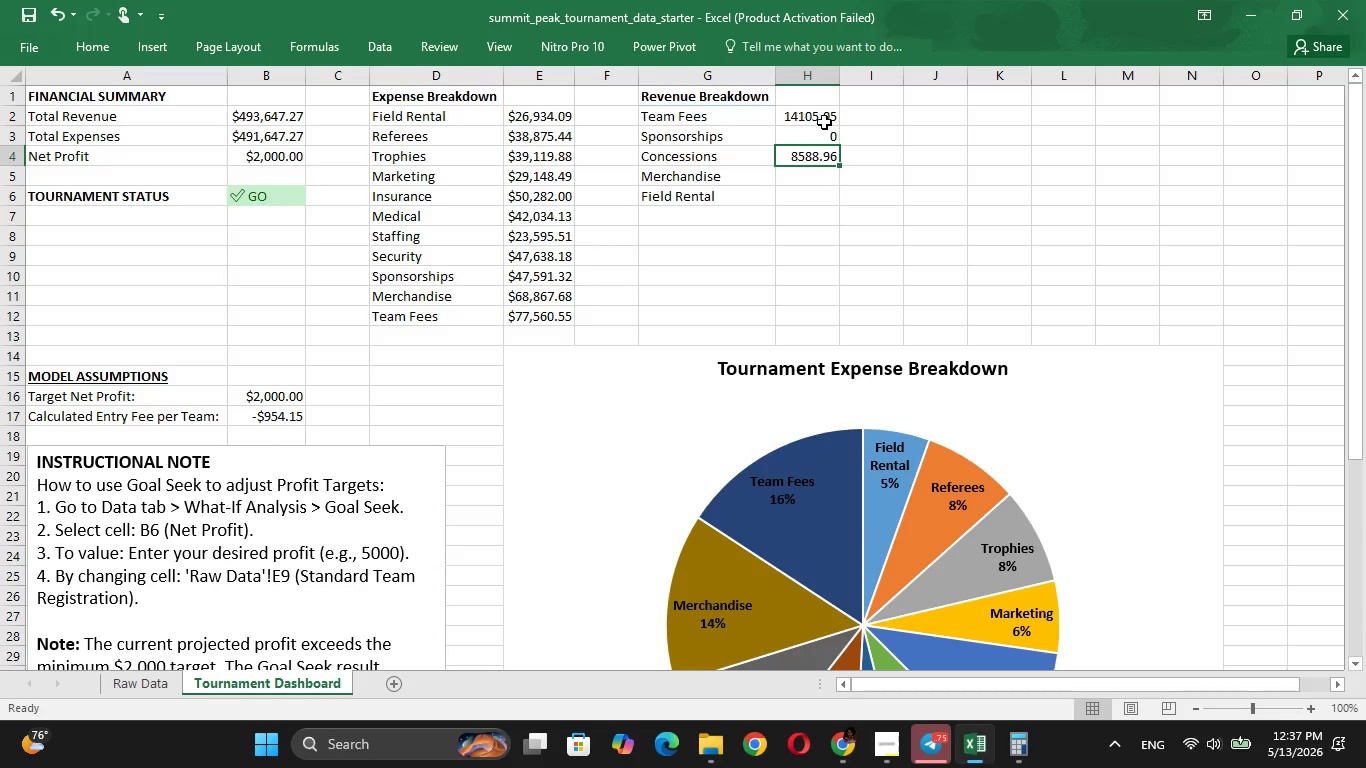 
left_click([823, 119])
 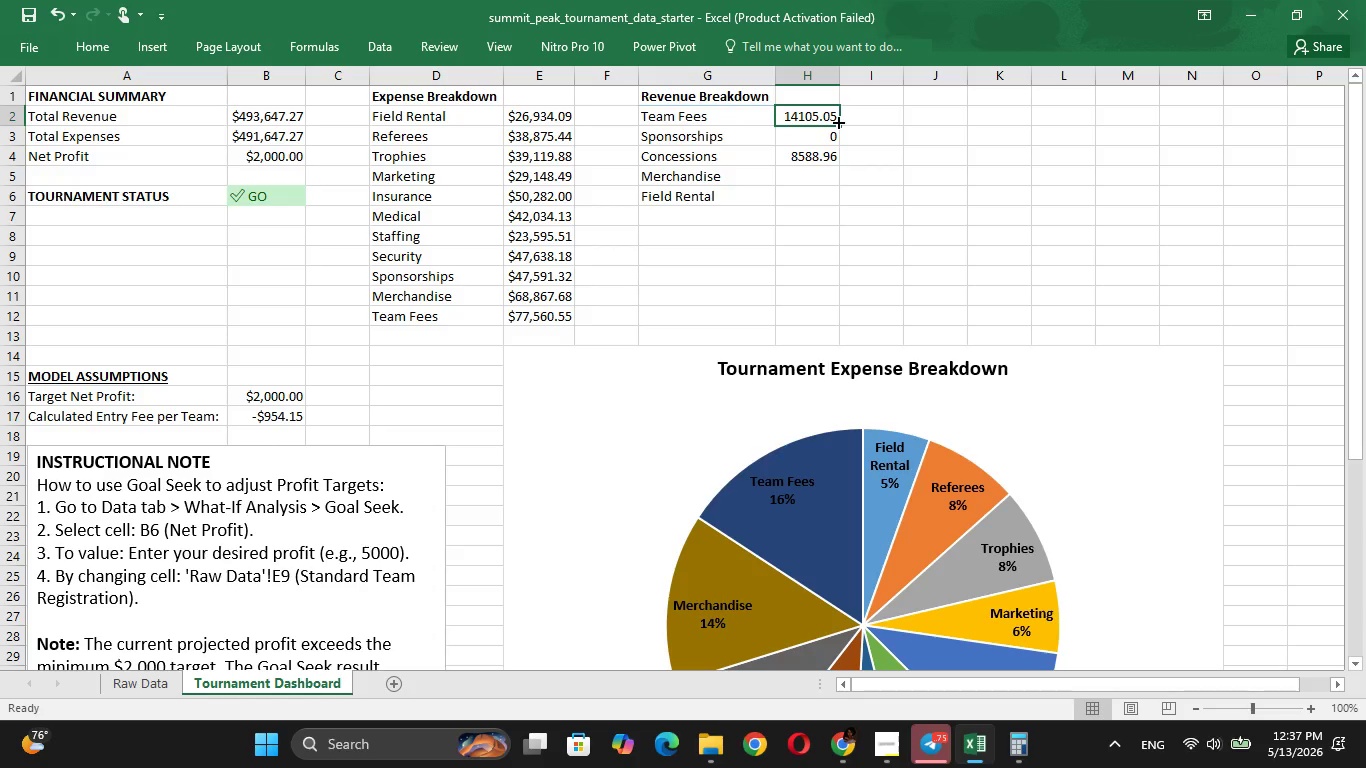 
left_click_drag(start_coordinate=[837, 121], to_coordinate=[839, 199])
 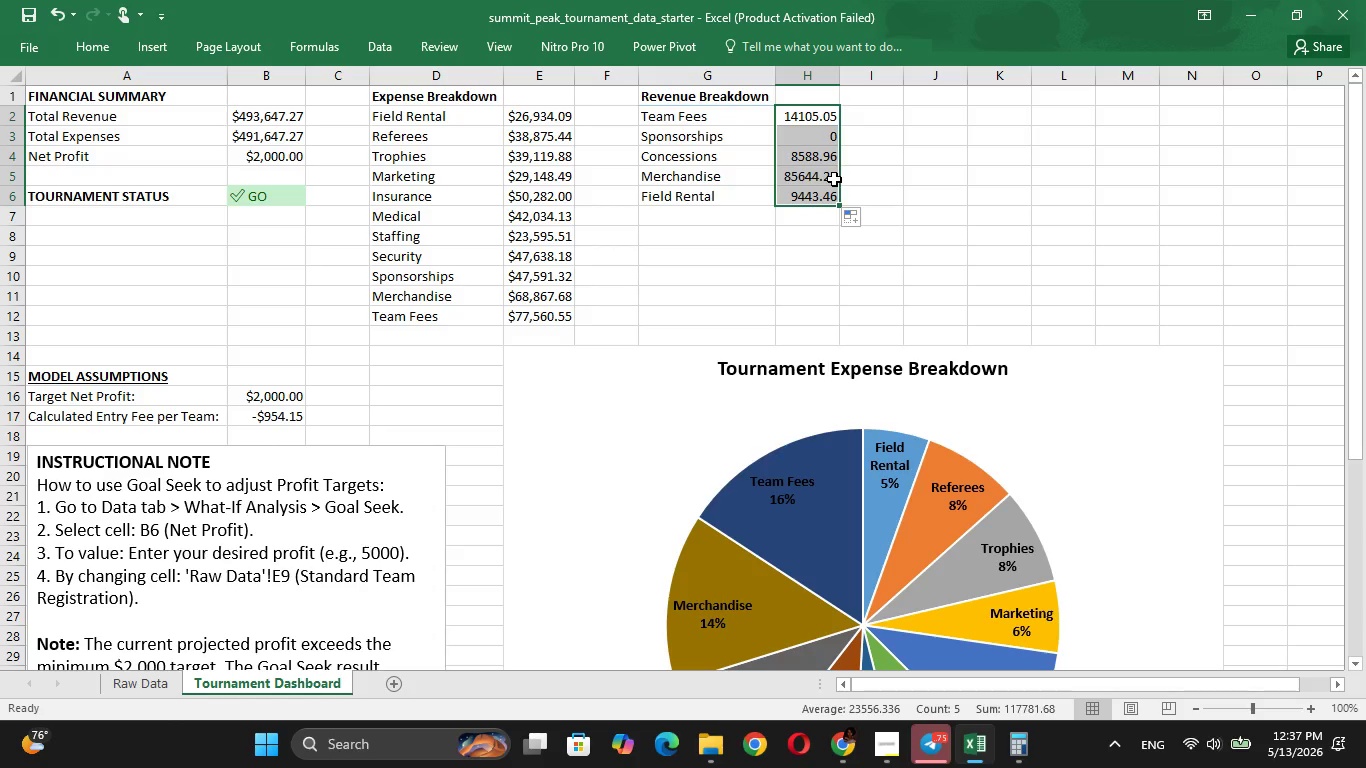 
left_click([829, 176])
 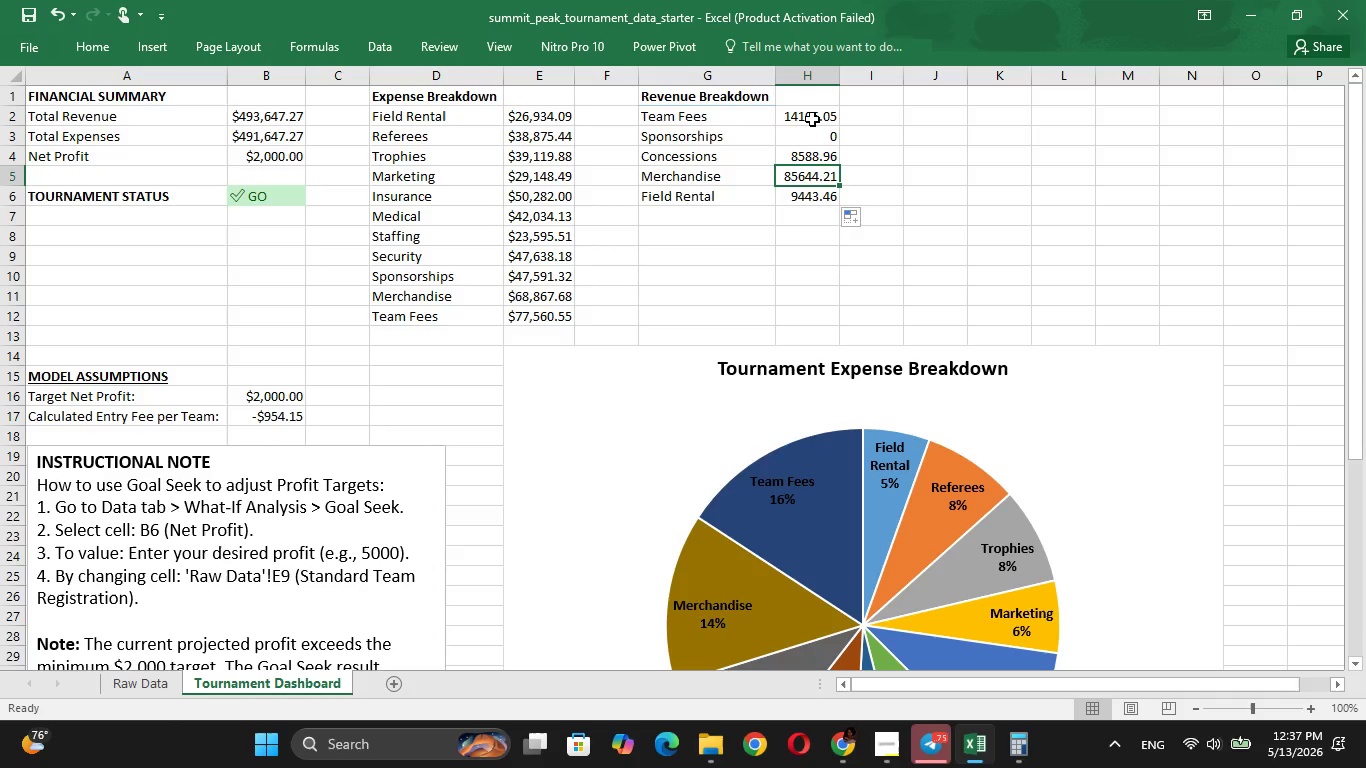 
left_click([812, 119])
 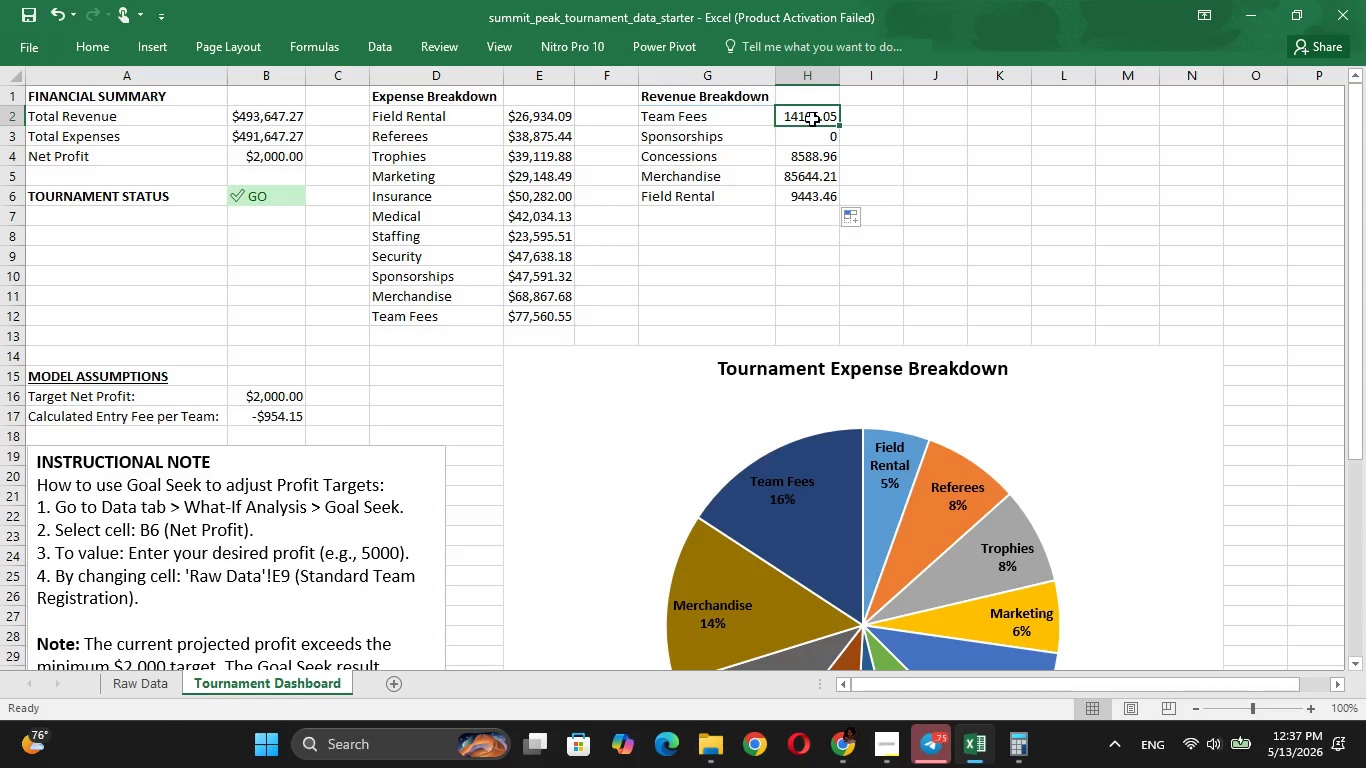 
key(ArrowDown)
 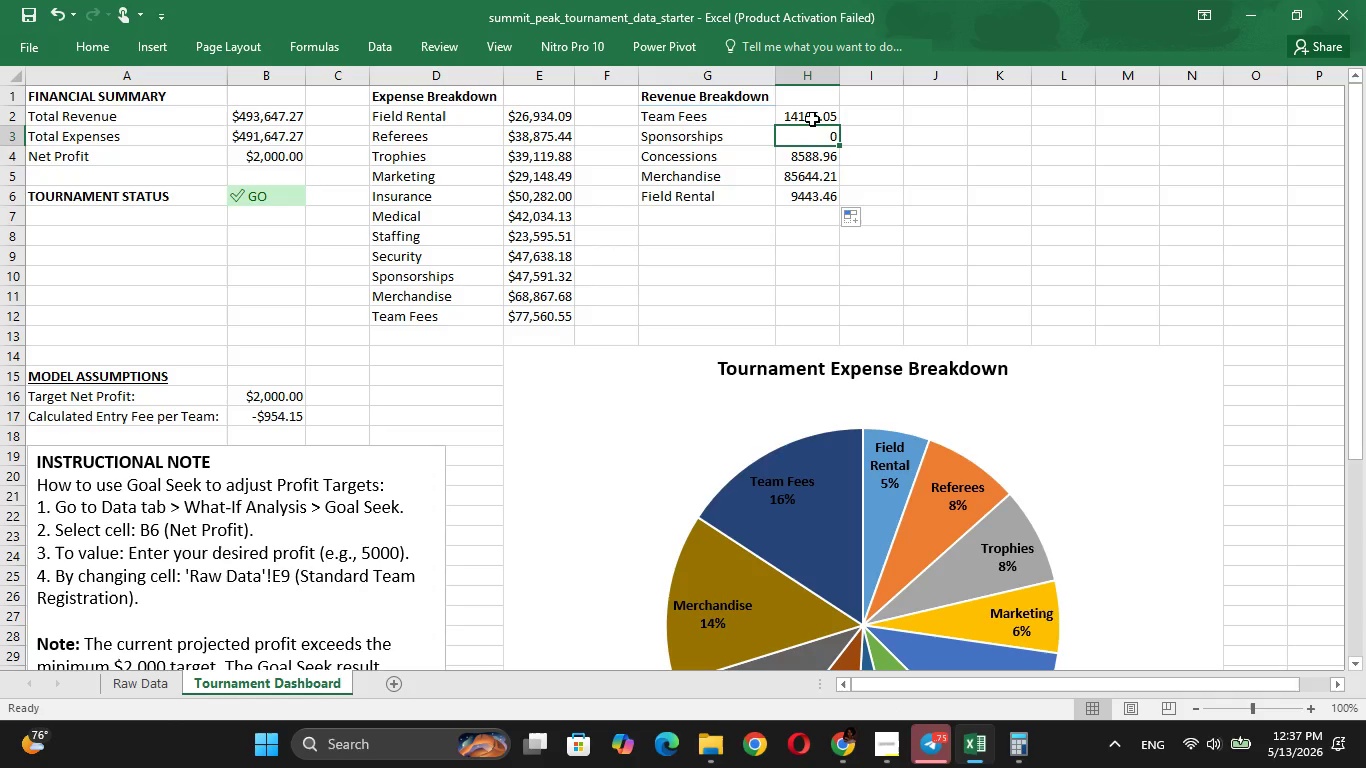 
key(ArrowDown)
 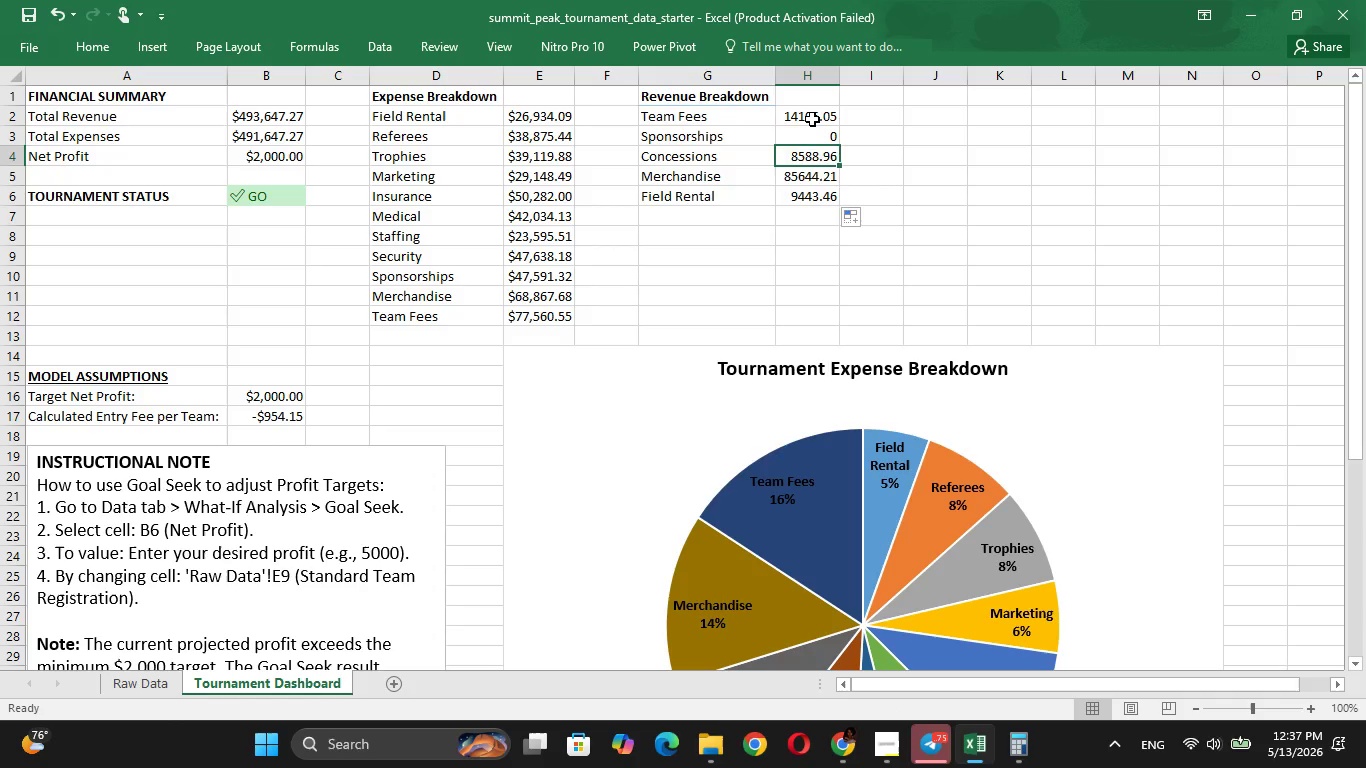 
key(ArrowDown)
 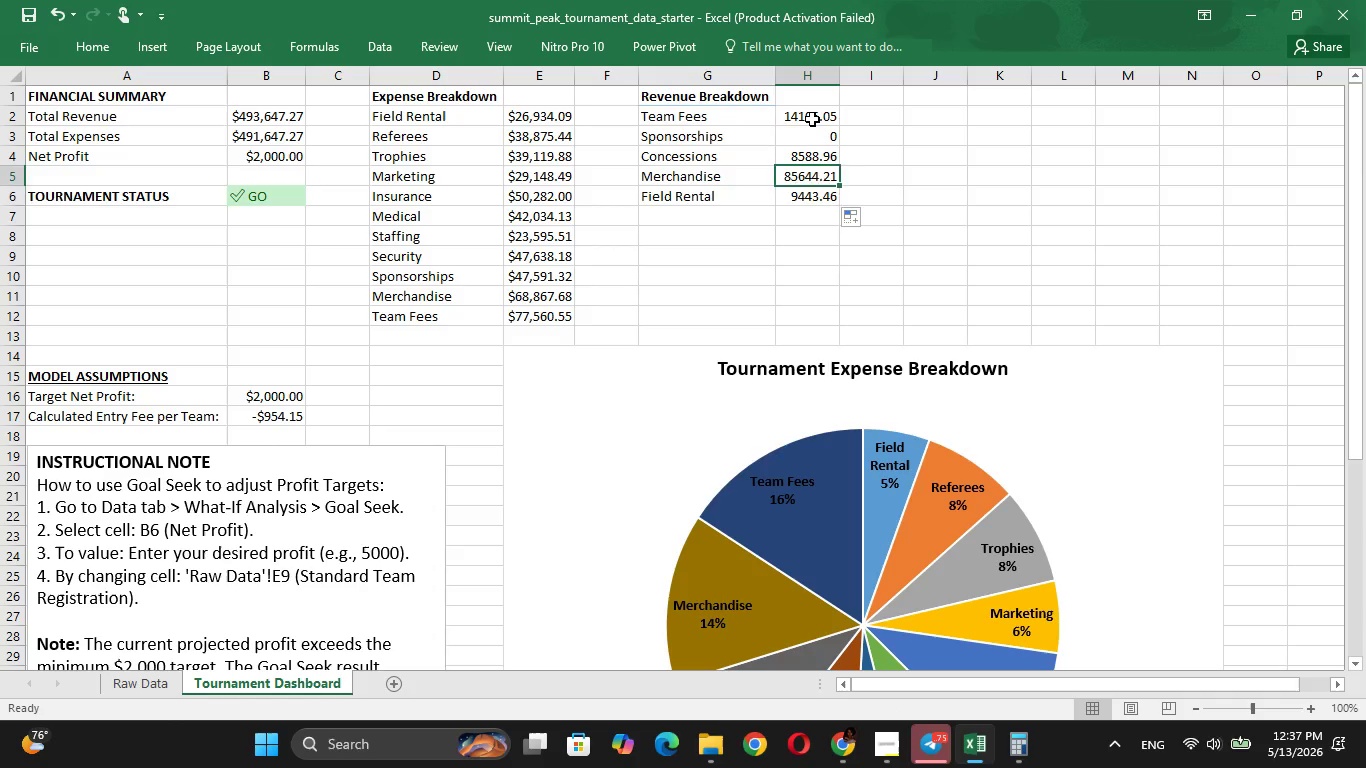 
key(ArrowDown)
 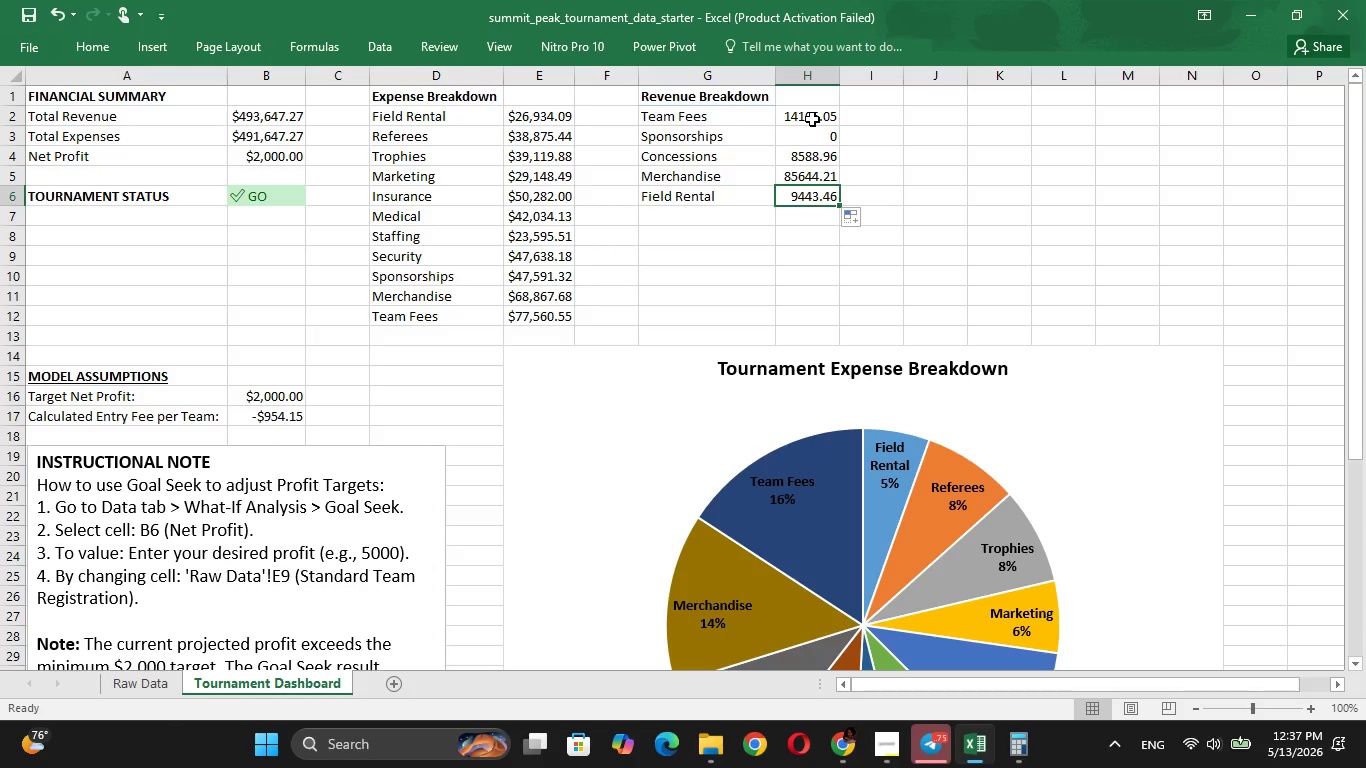 
key(ArrowDown)
 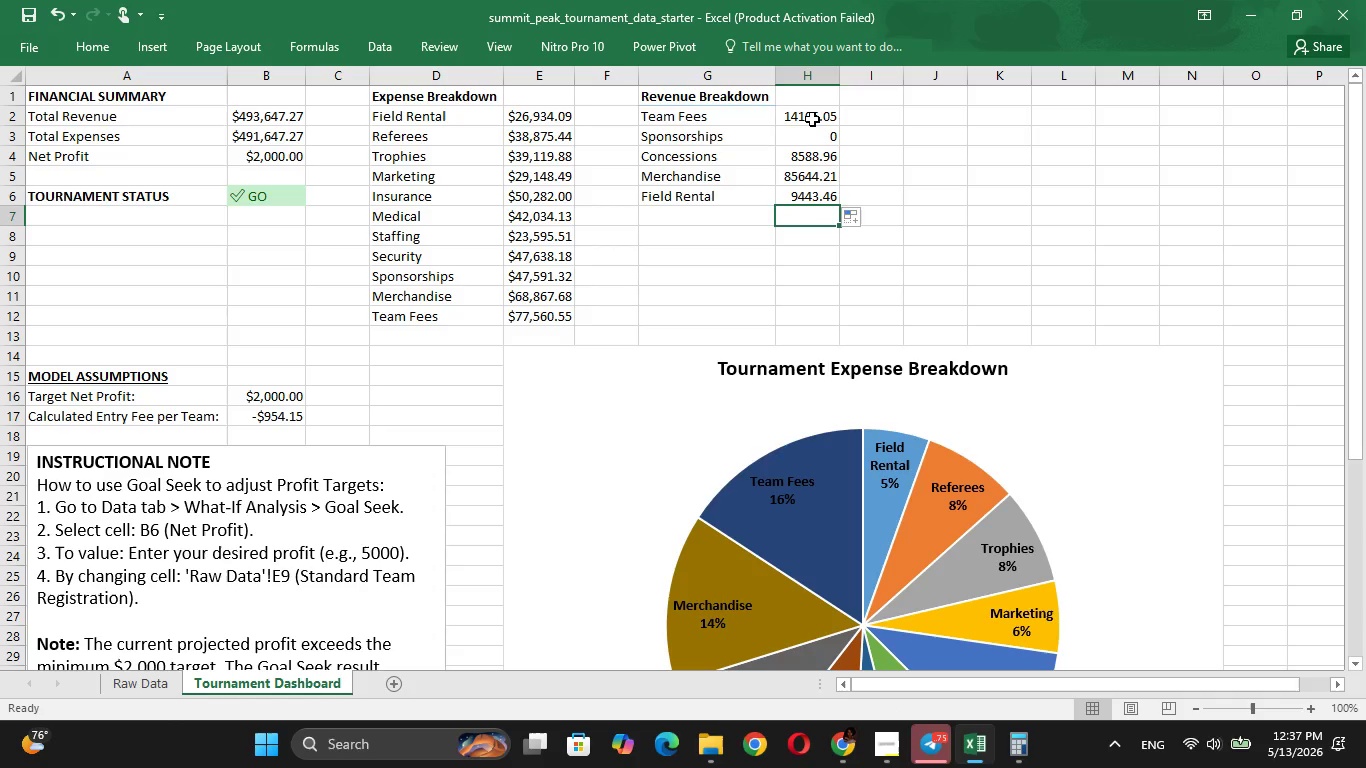 
key(ArrowLeft)
 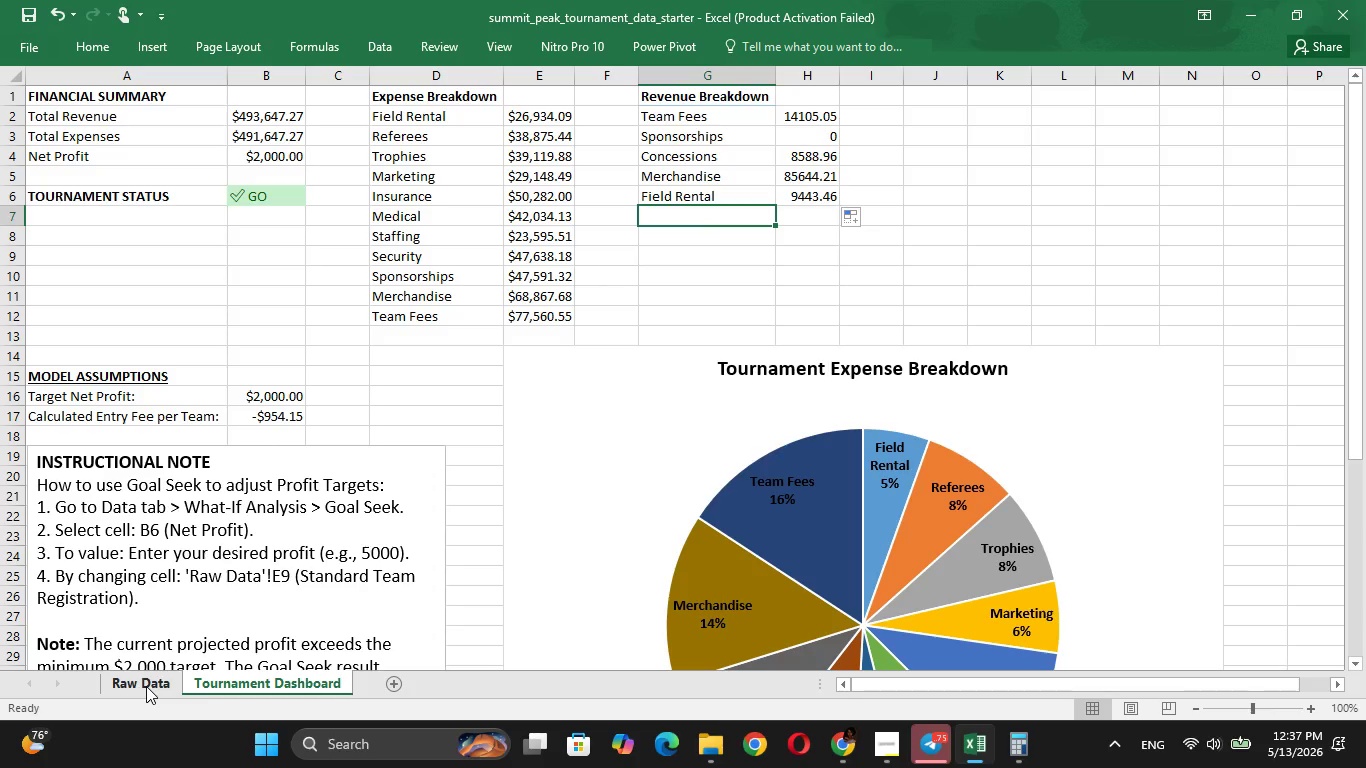 
left_click([146, 686])
 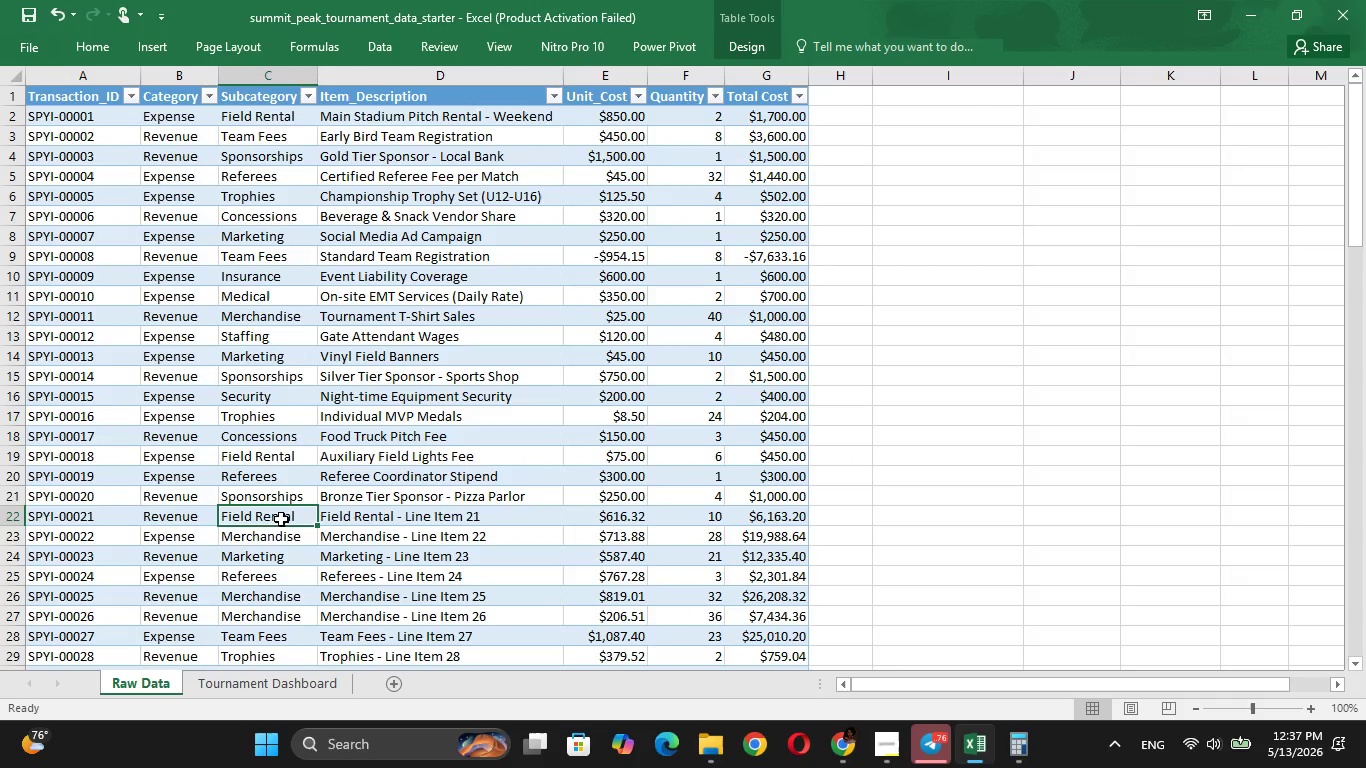 
key(ArrowDown)
 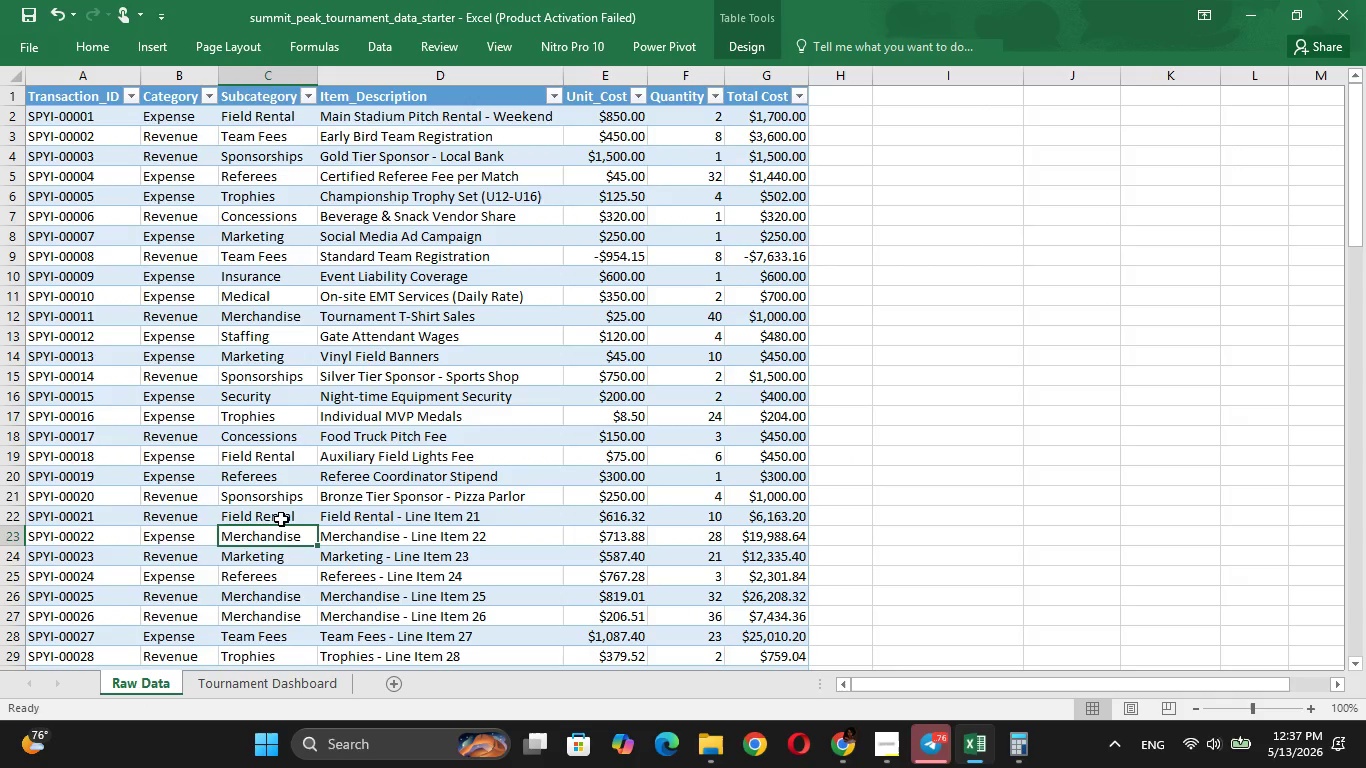 
key(ArrowDown)
 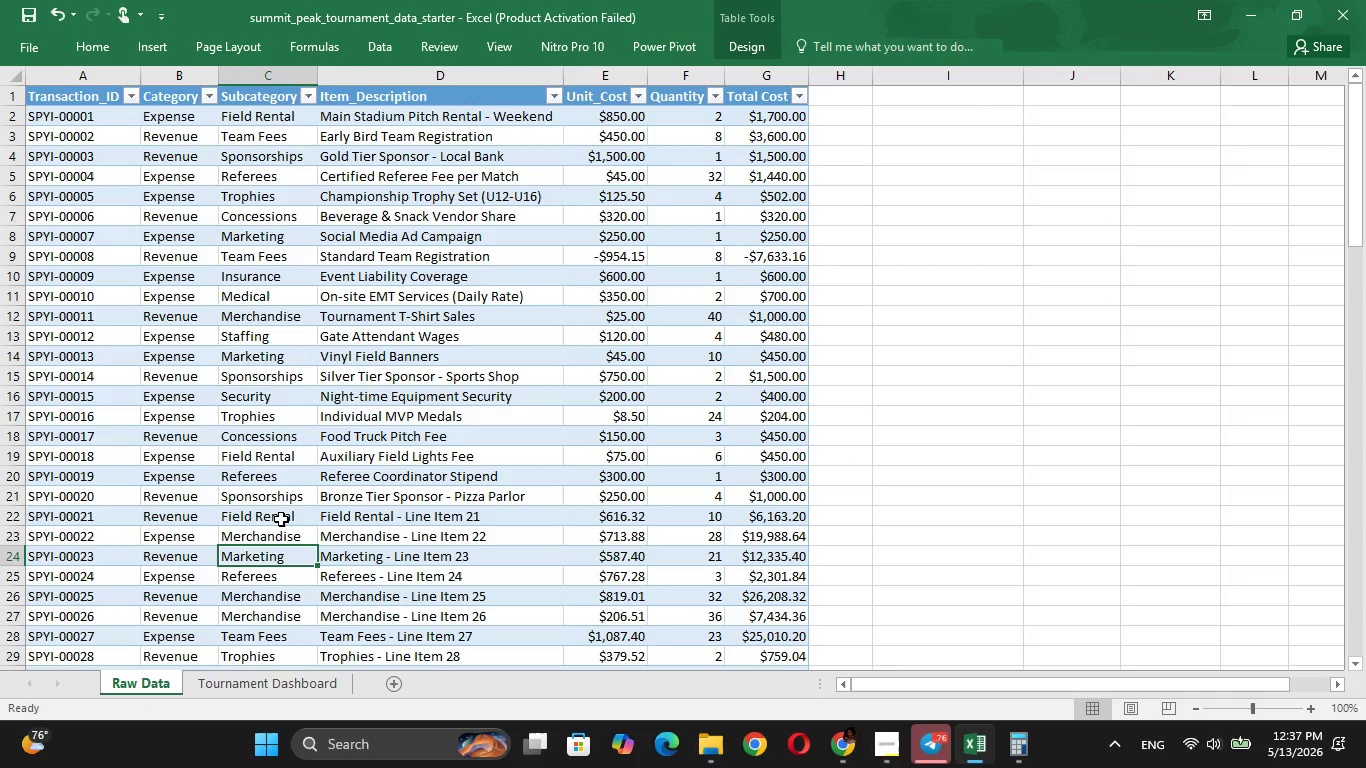 
key(Control+C)
 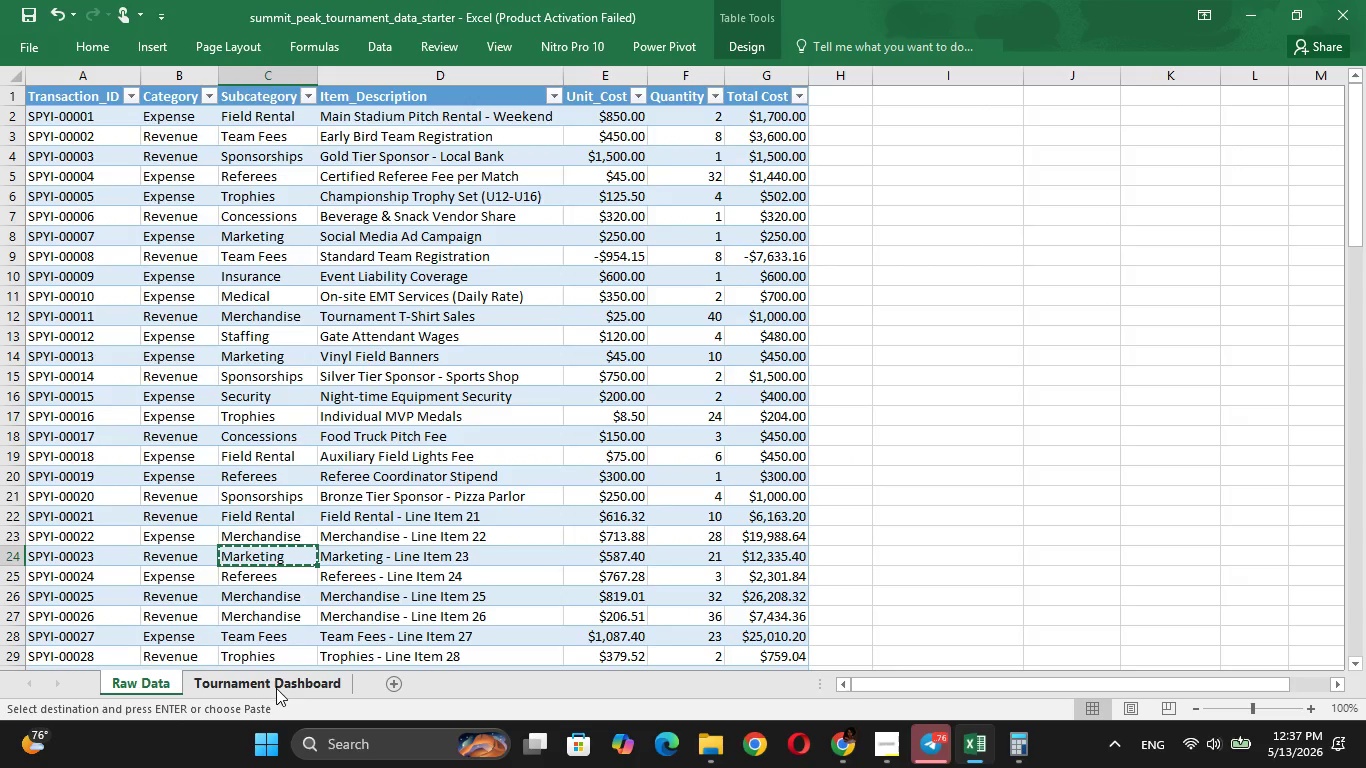 
left_click([276, 688])
 